 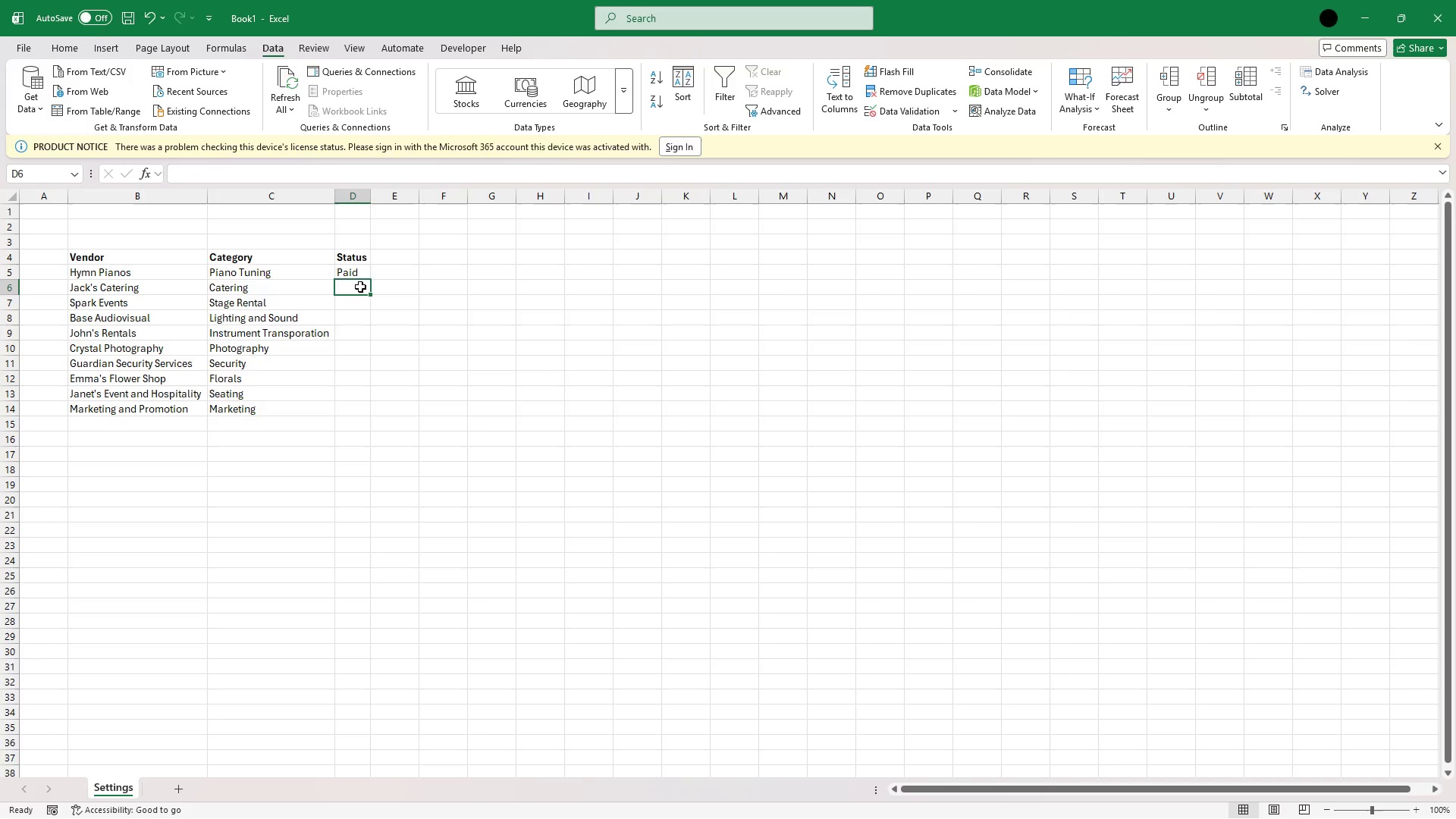 
left_click([360, 253])
 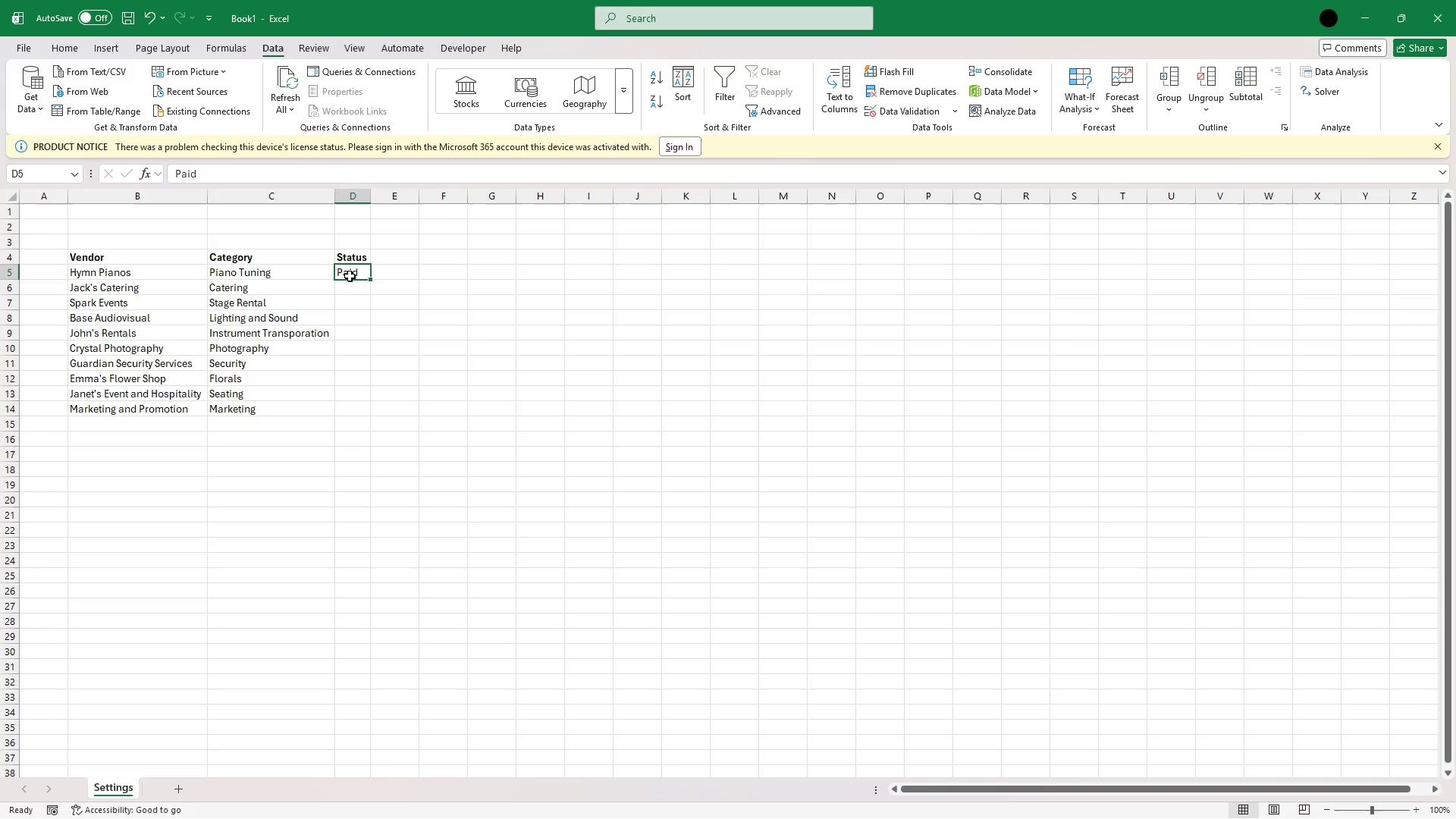 
left_click([350, 276])
 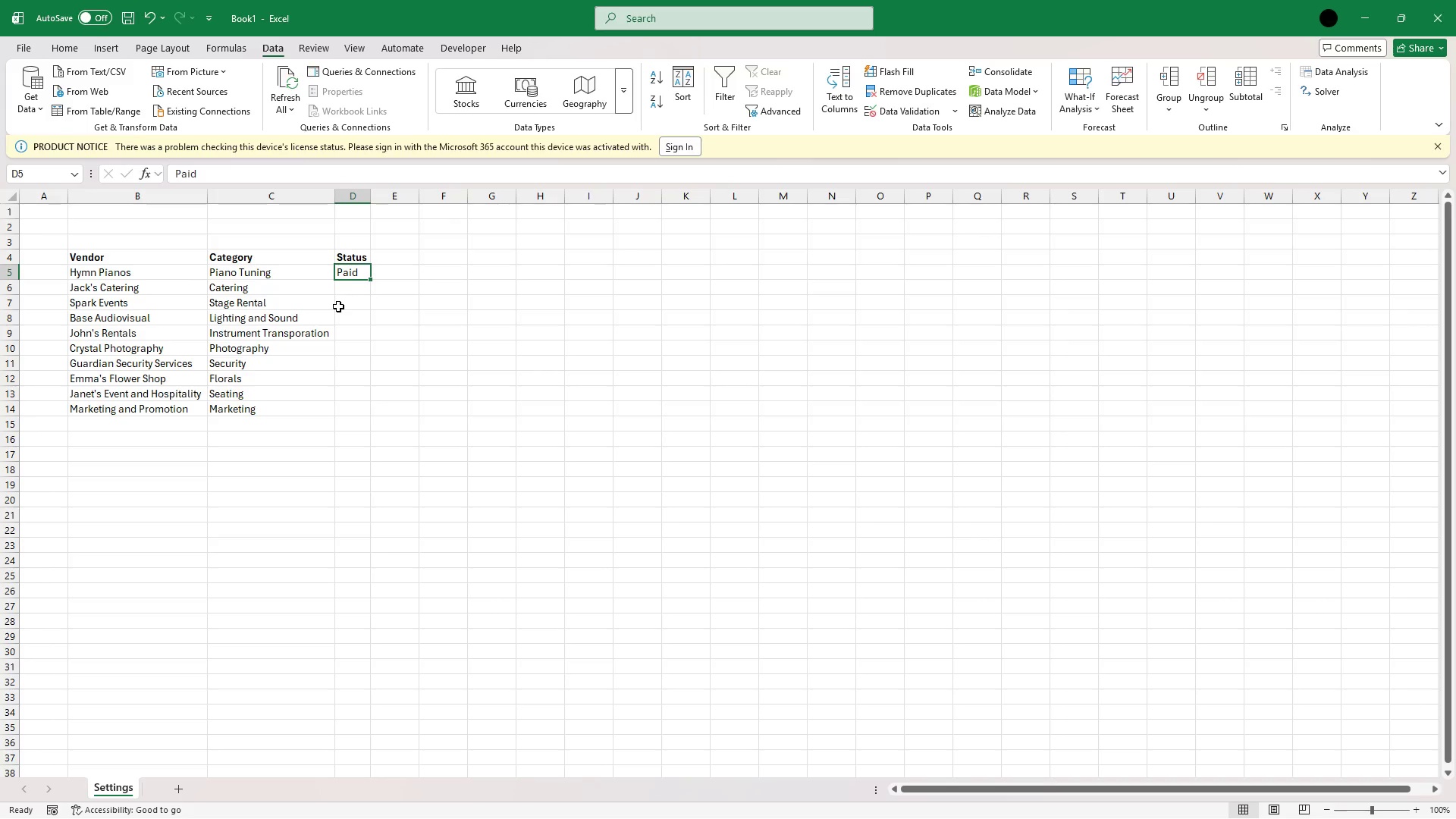 
wait(5.41)
 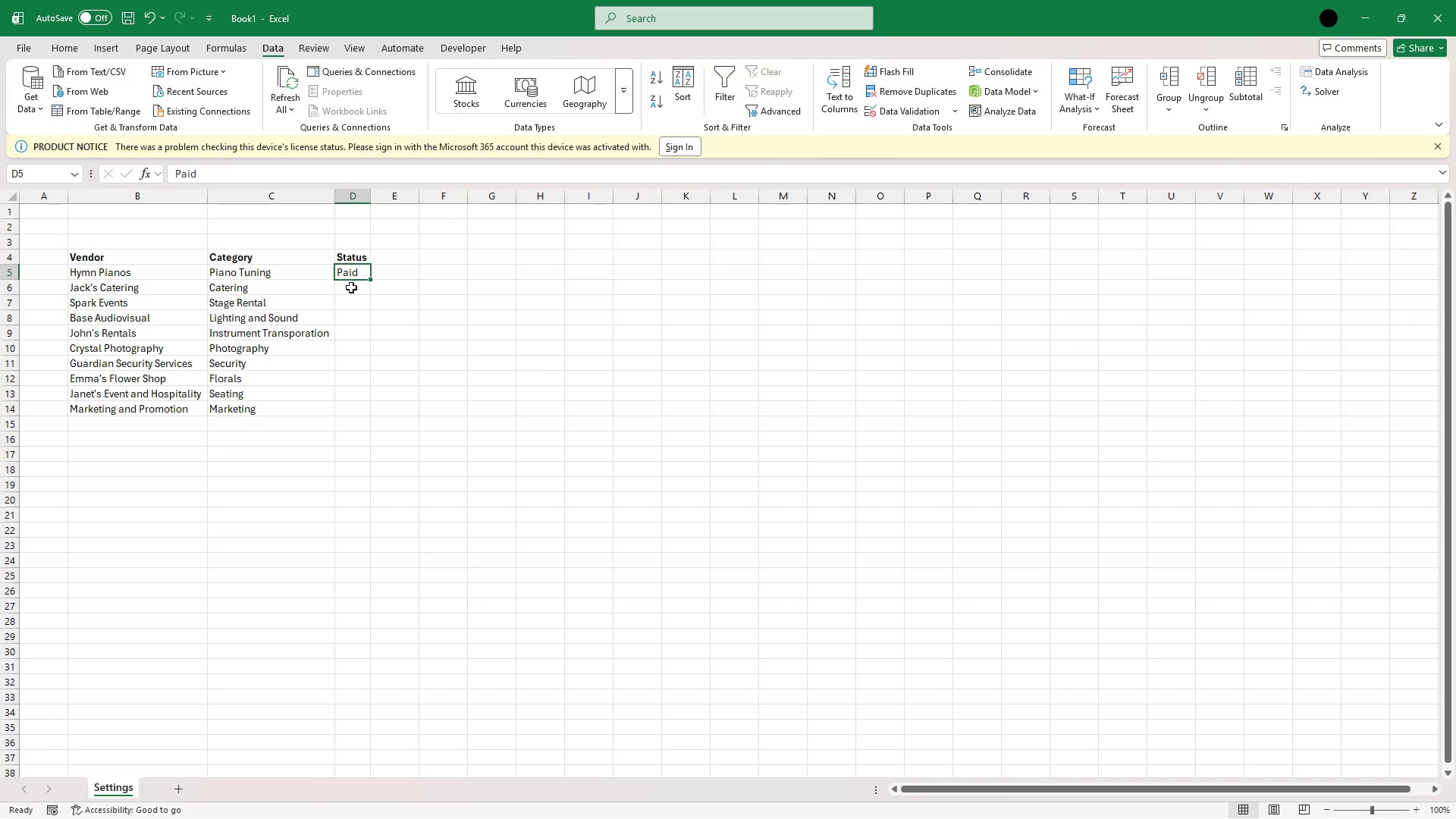 
left_click([350, 288])
 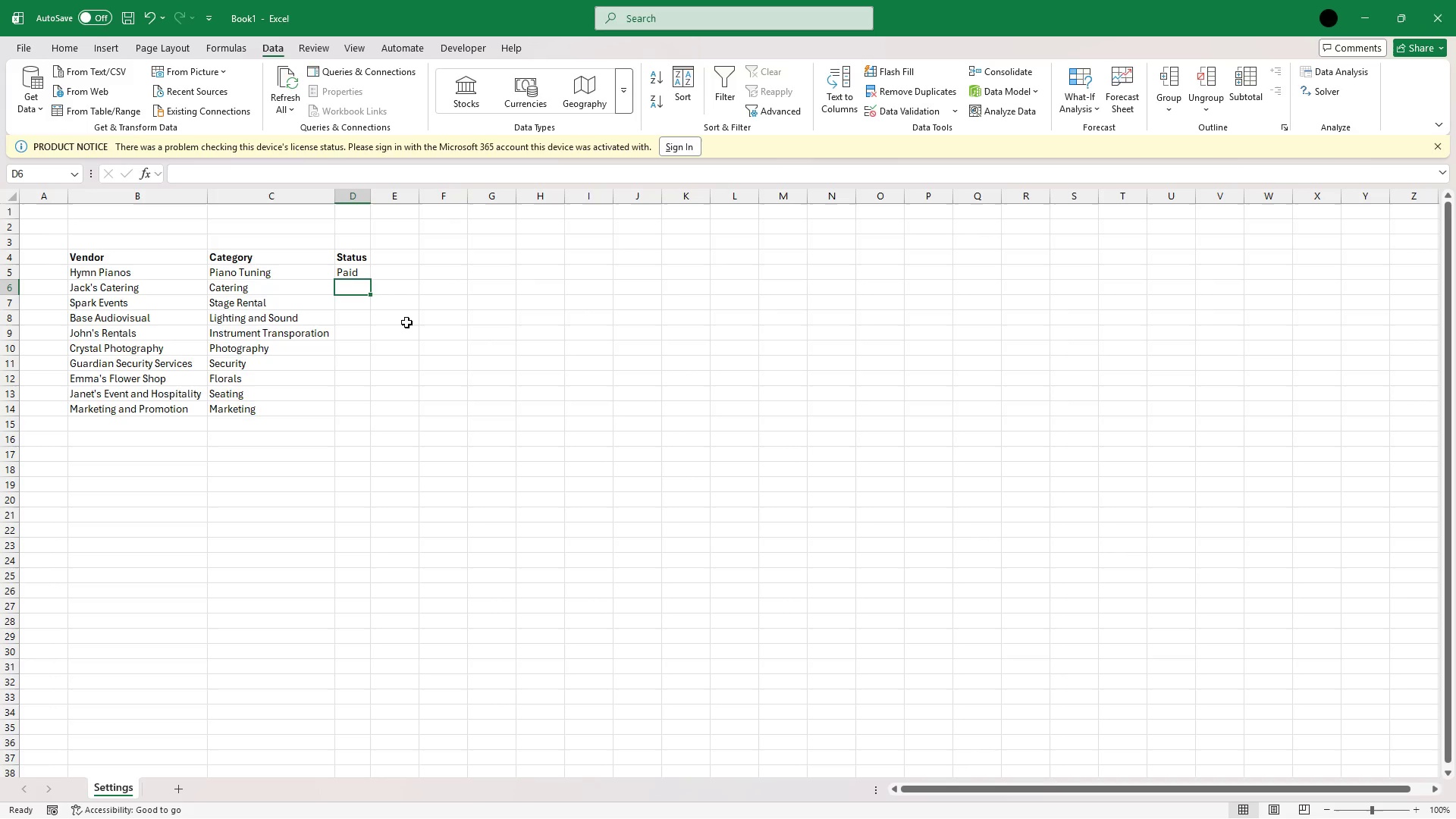 
type(Paid)
 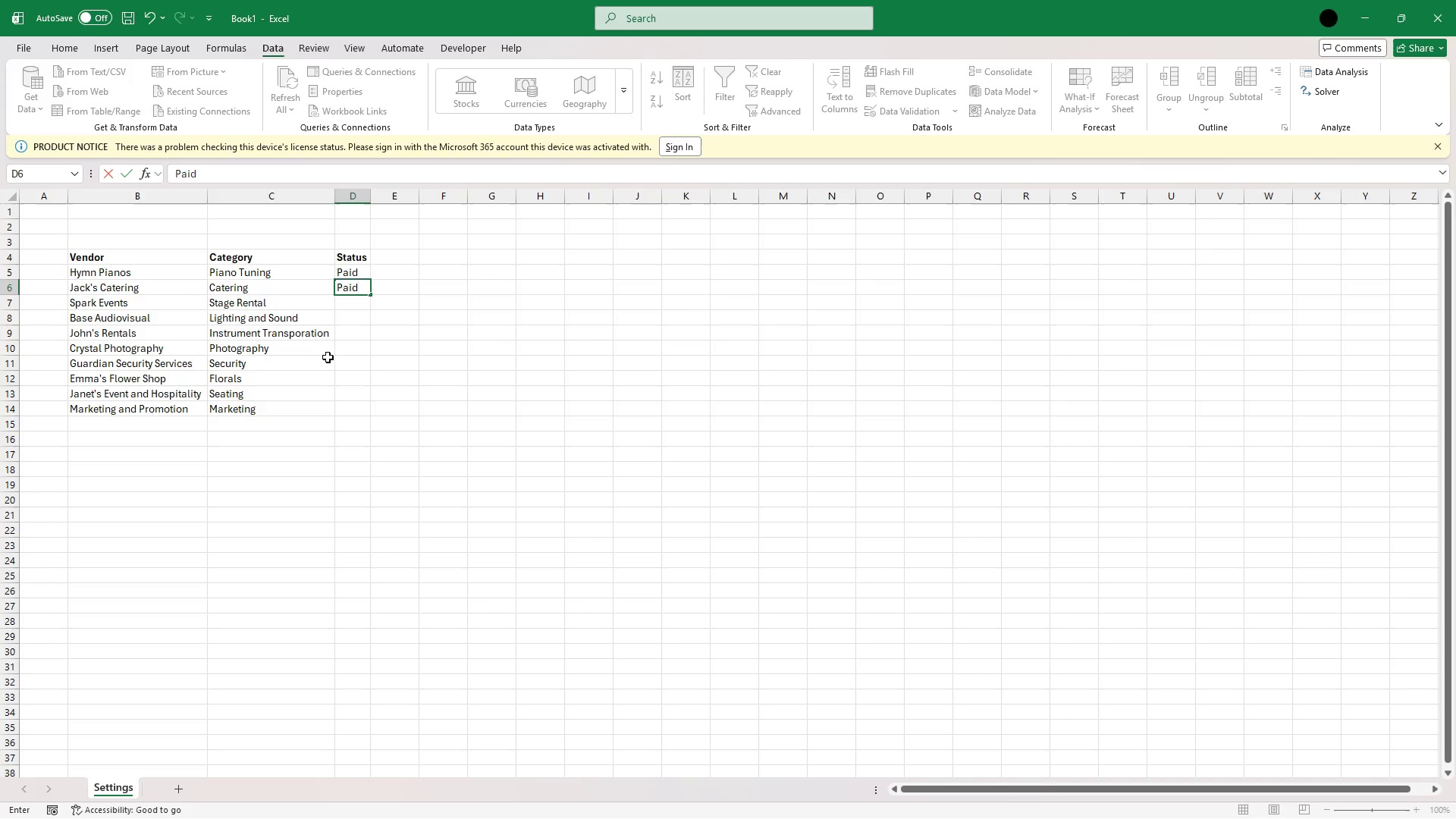 
left_click([362, 305])
 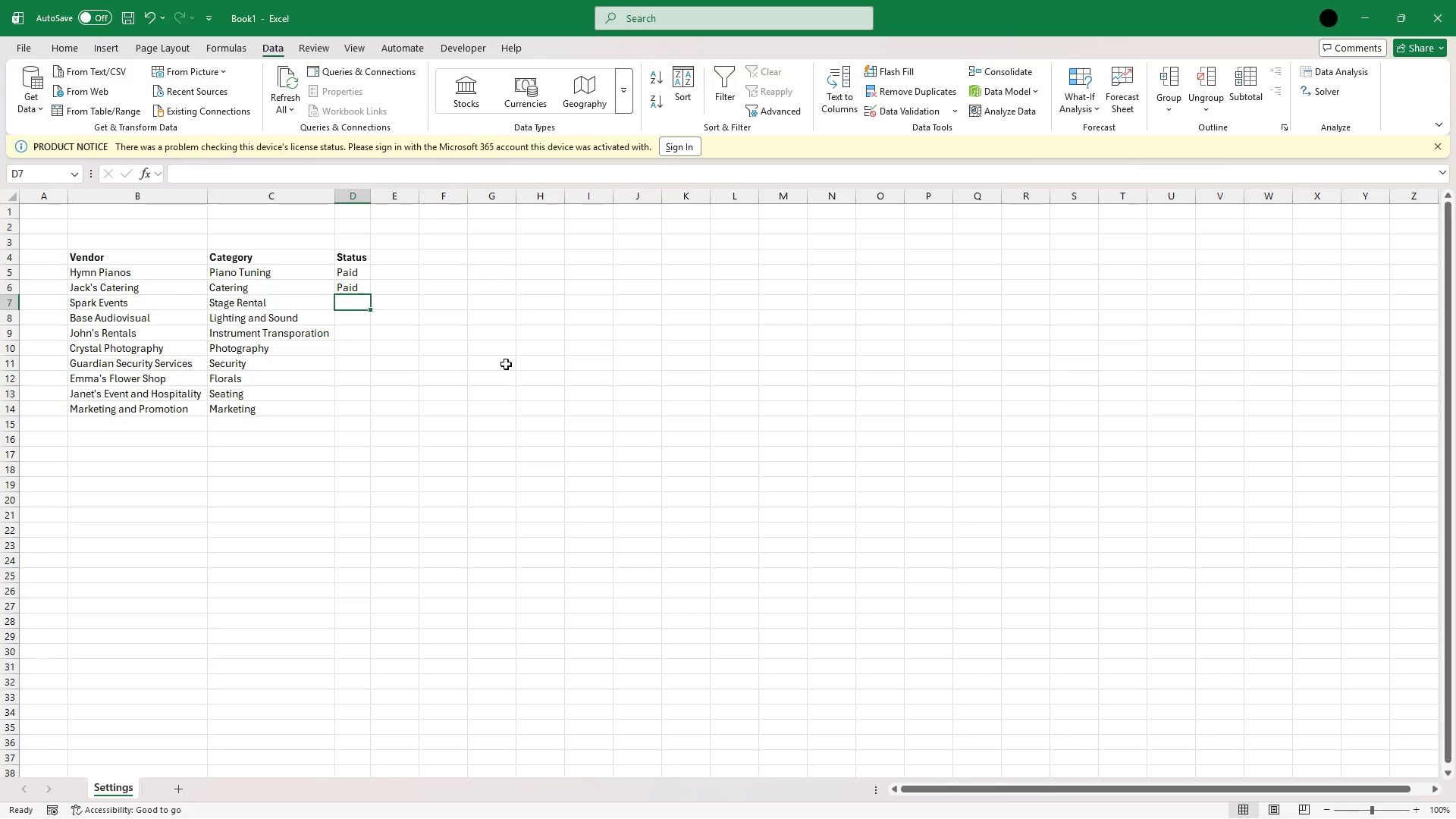 
key(Shift+R)
 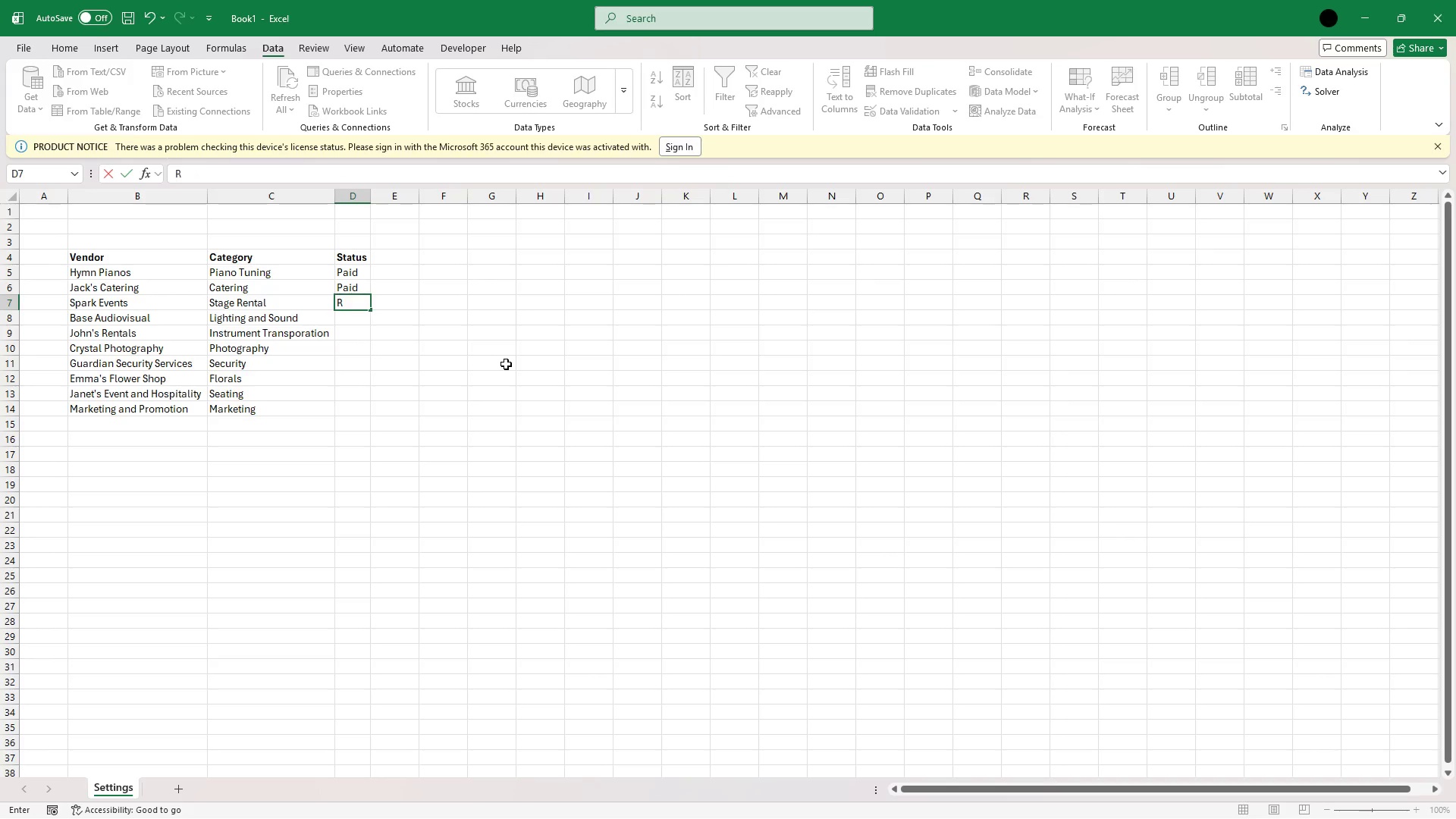 
key(Backspace)
 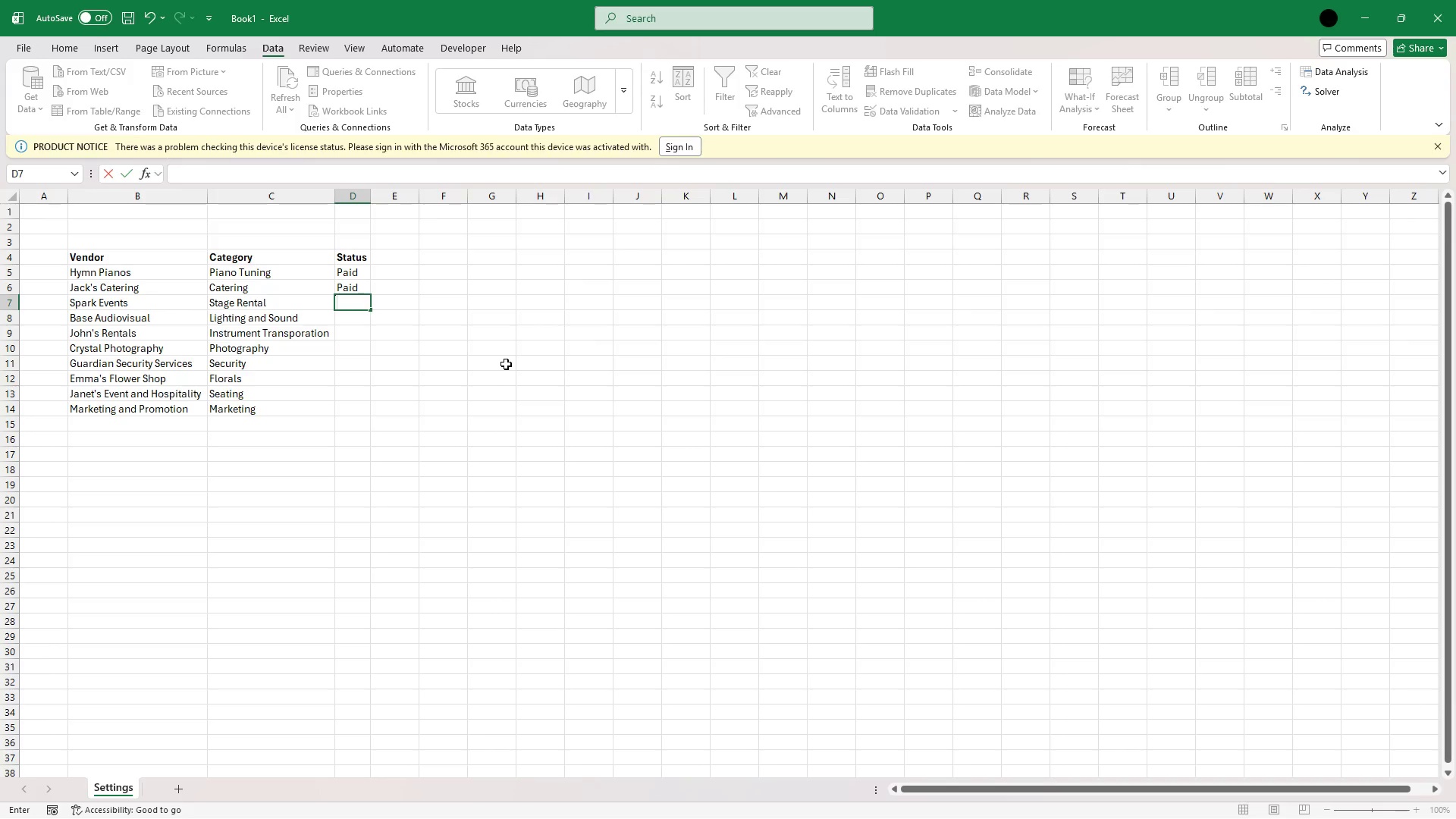 
type(Contracted)
 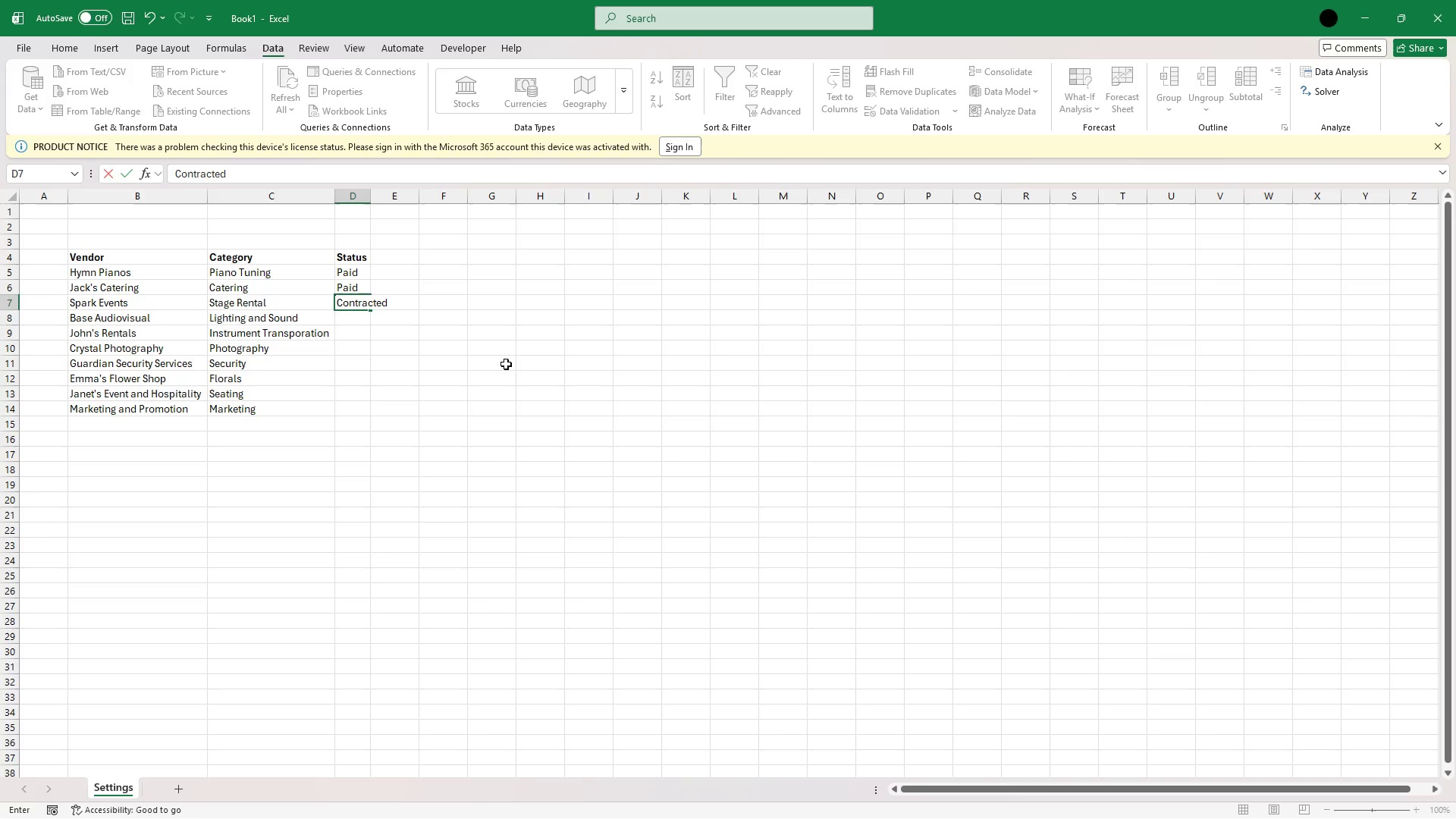 
key(Enter)
 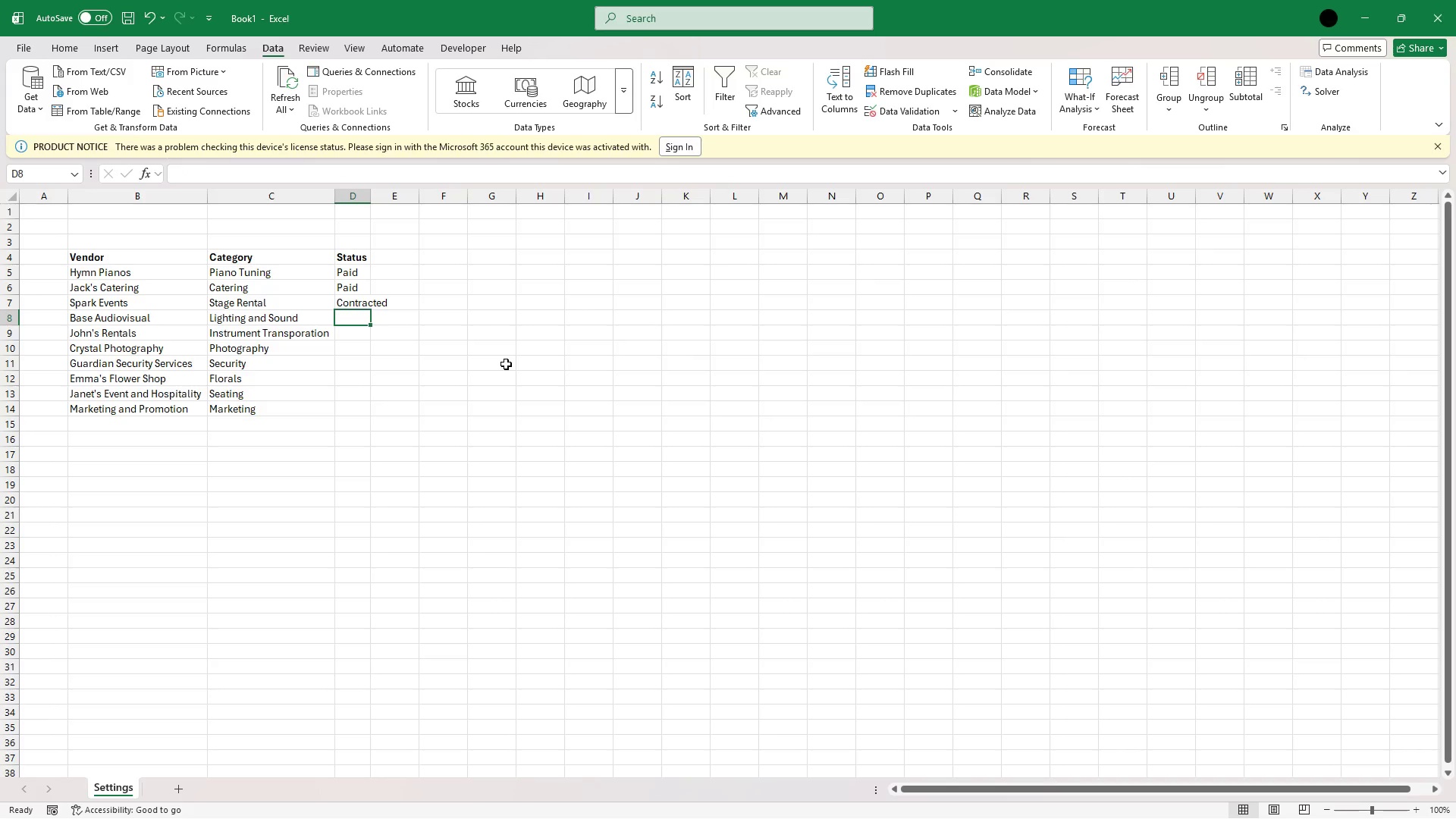 
type(Quote Recived )
 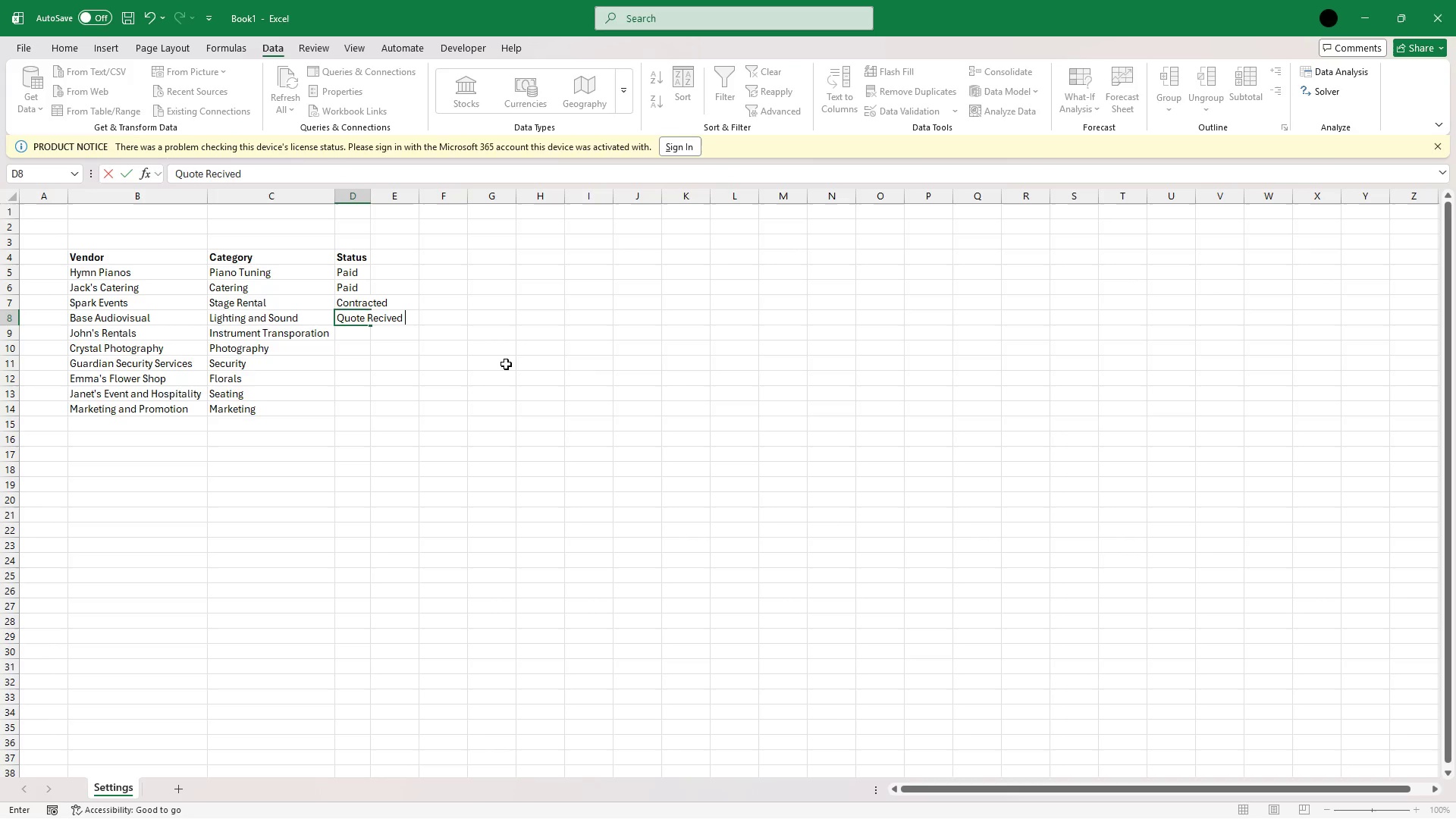 
key(Enter)
 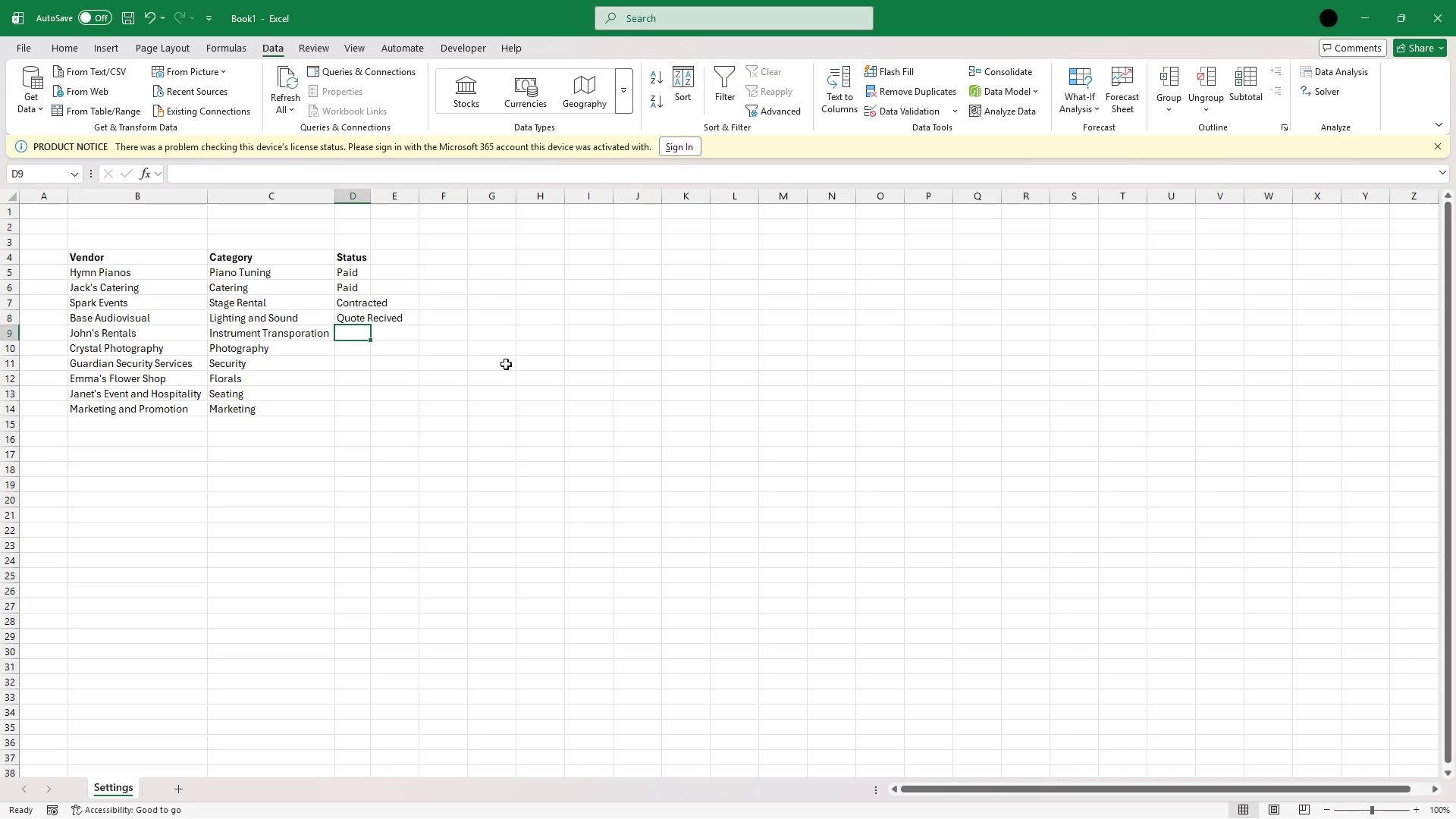 
type(Paid)
 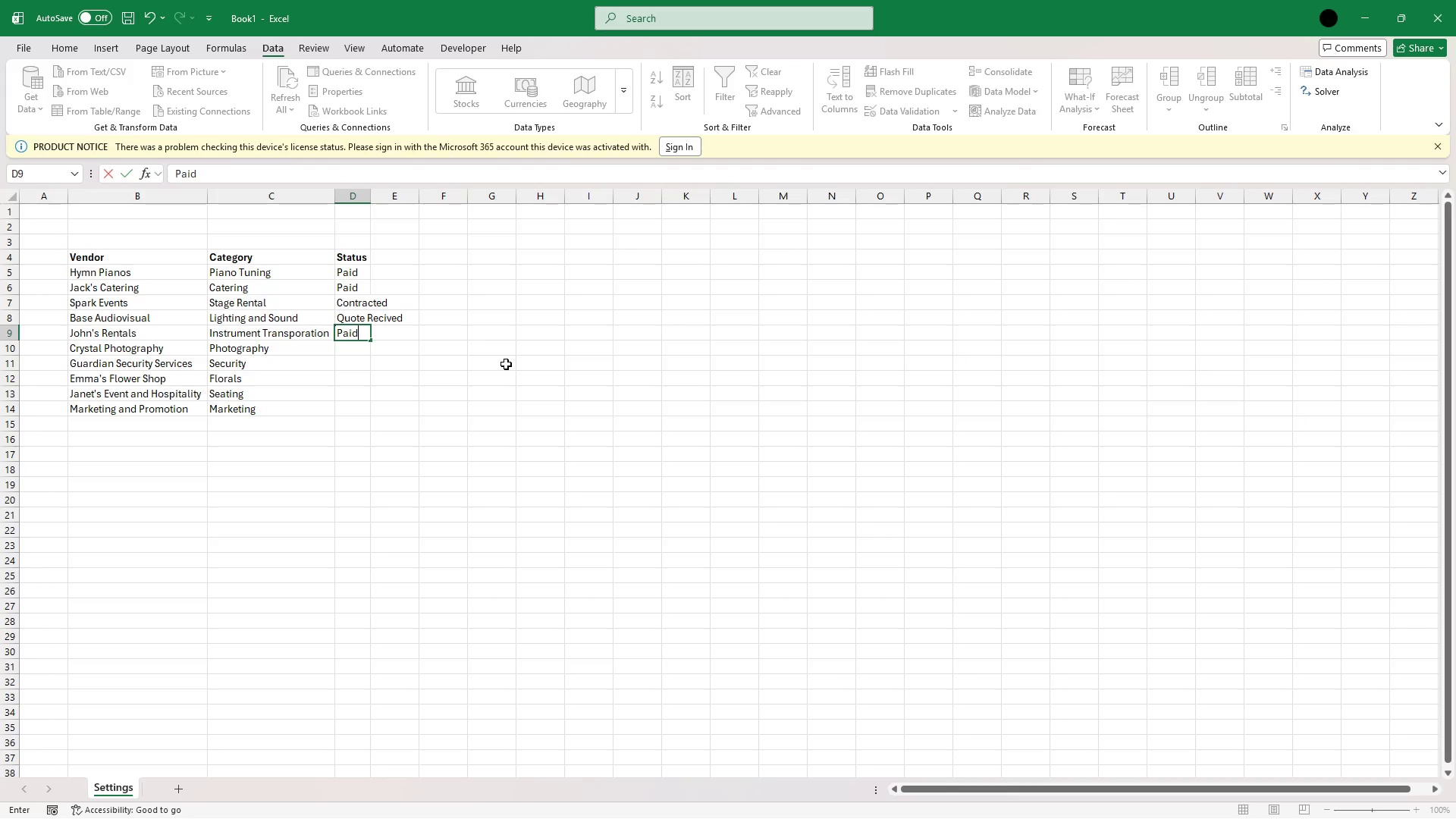 
key(Enter)
 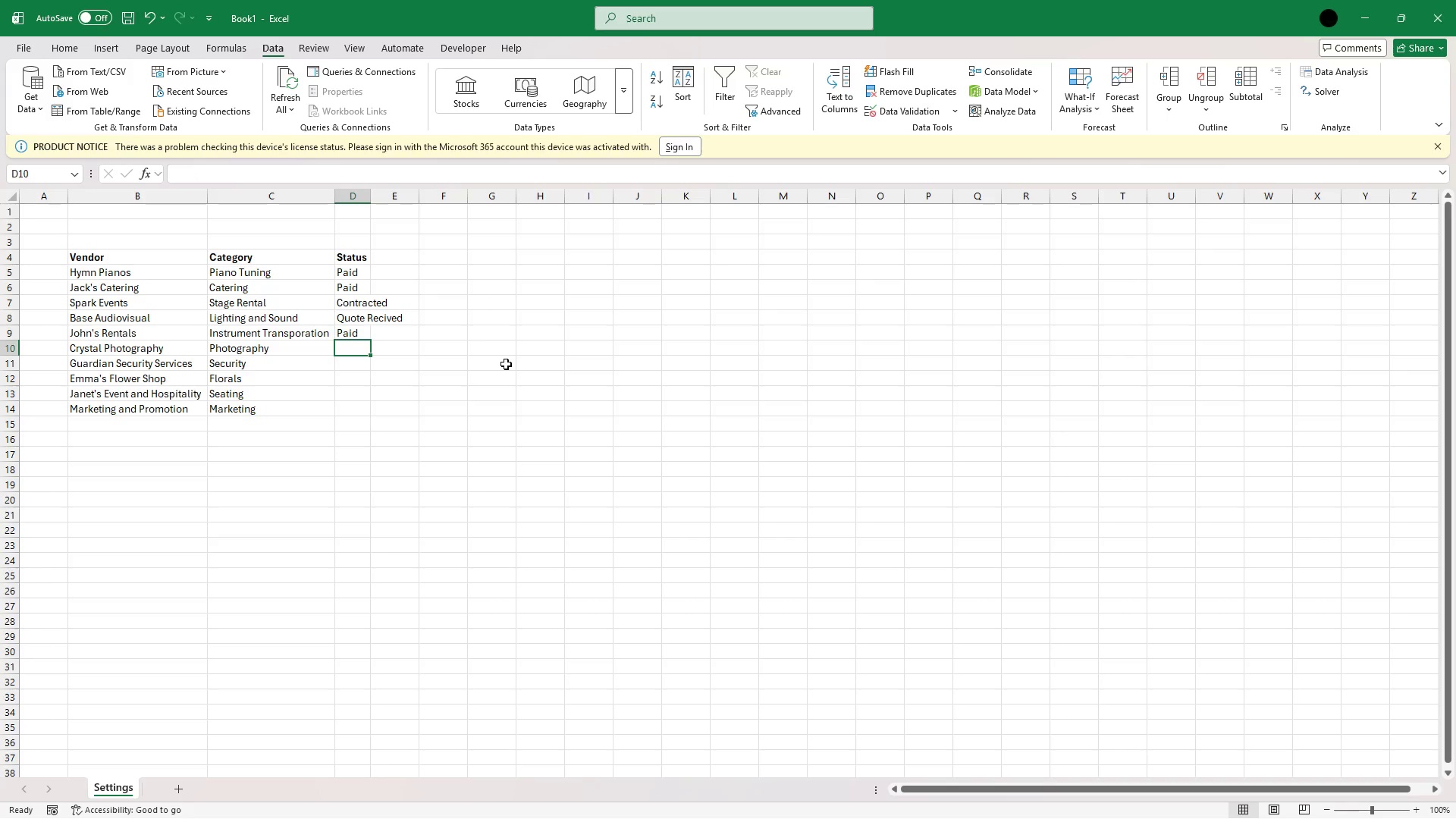 
type(Outreach)
 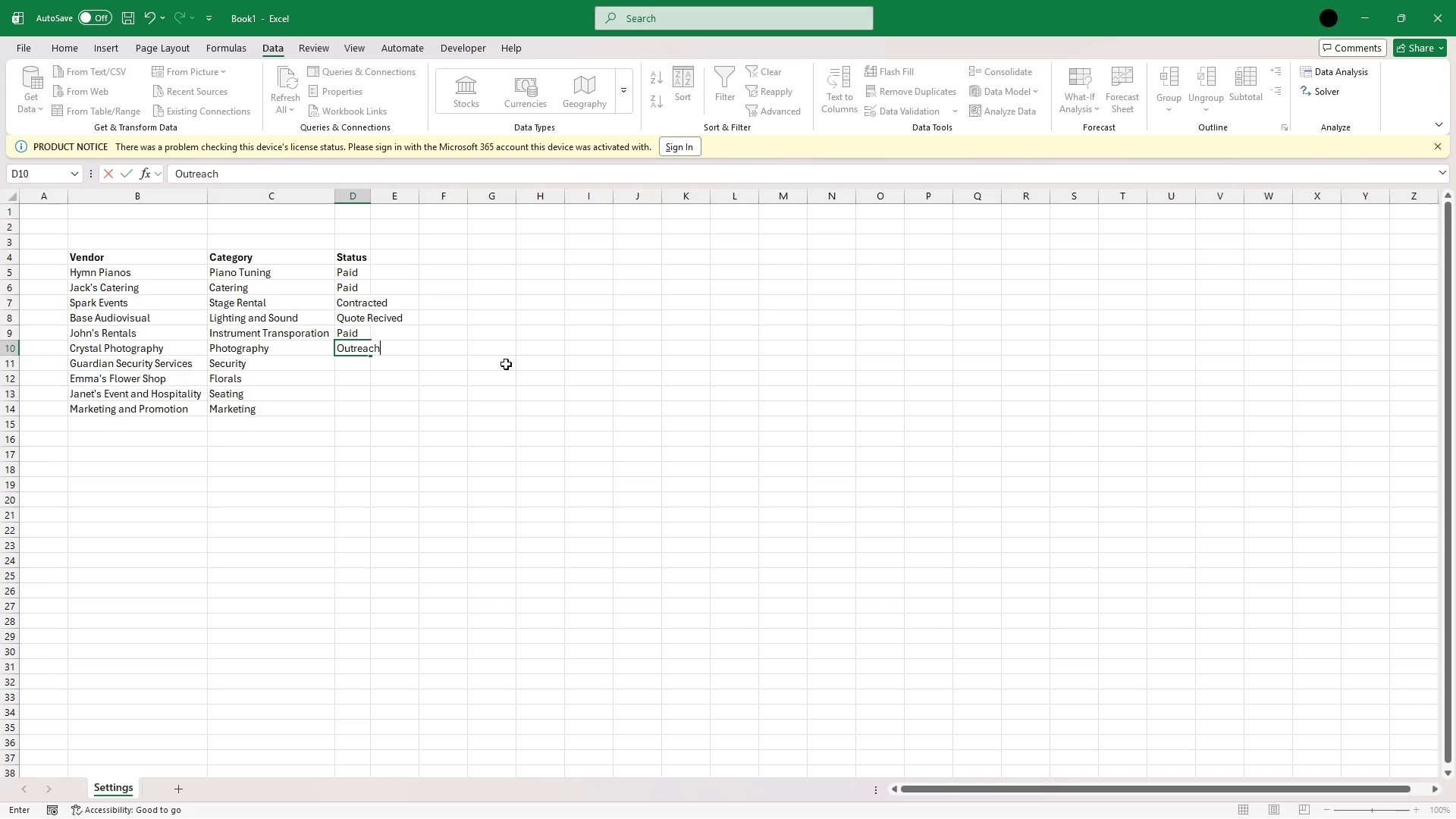 
key(Enter)
 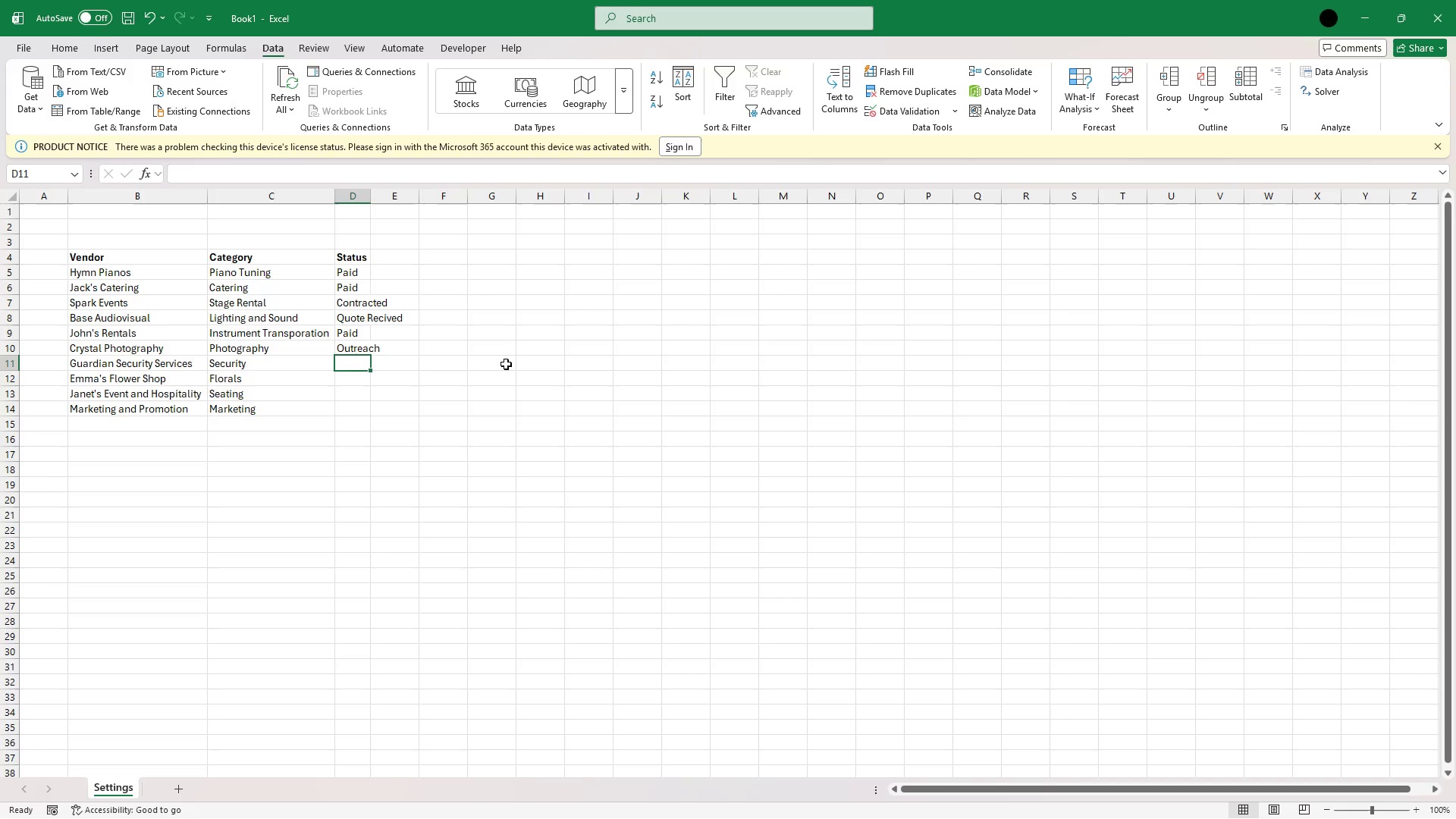 
type(Co)
key(Tab)
 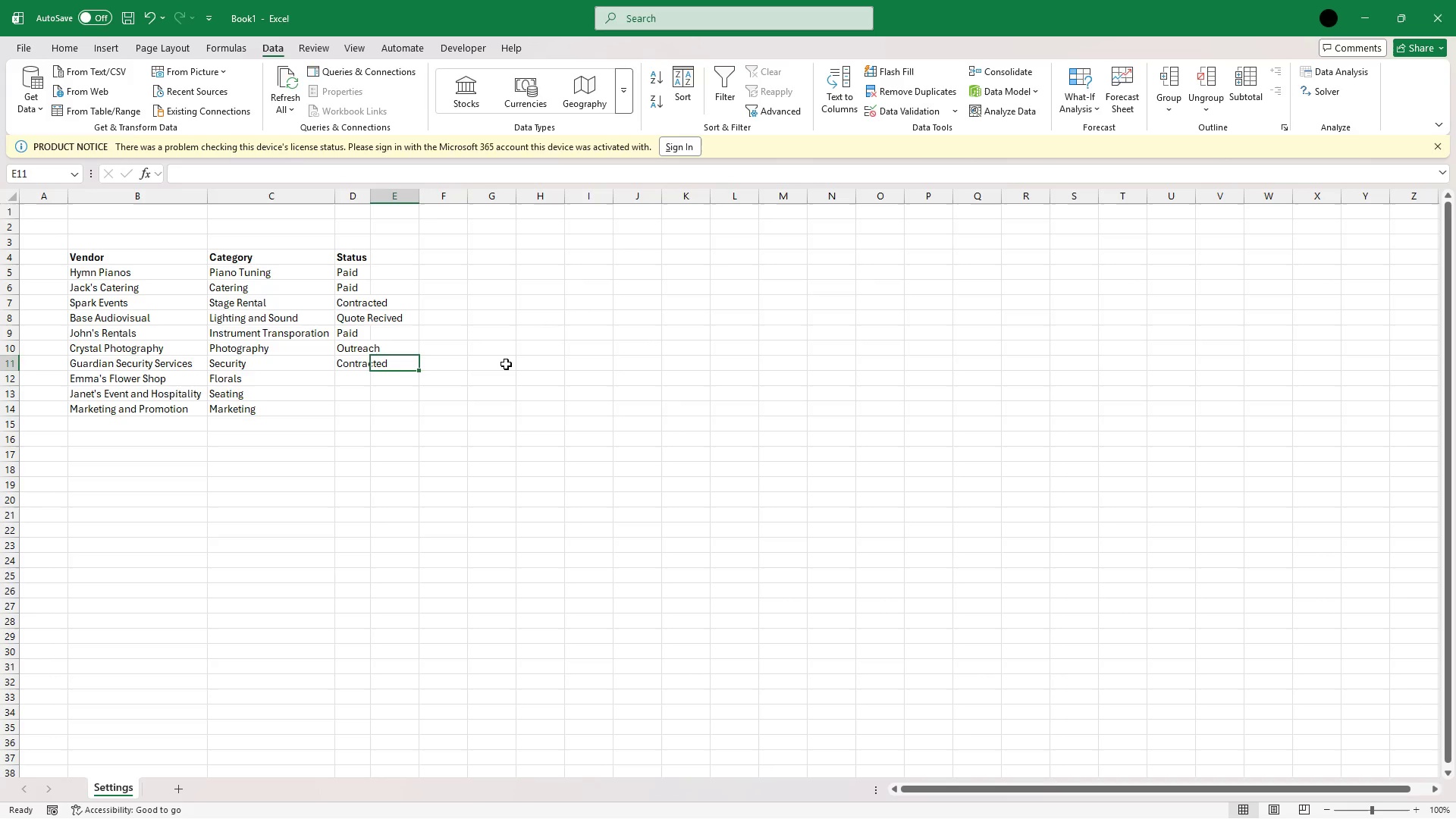 
key(ArrowDown)
 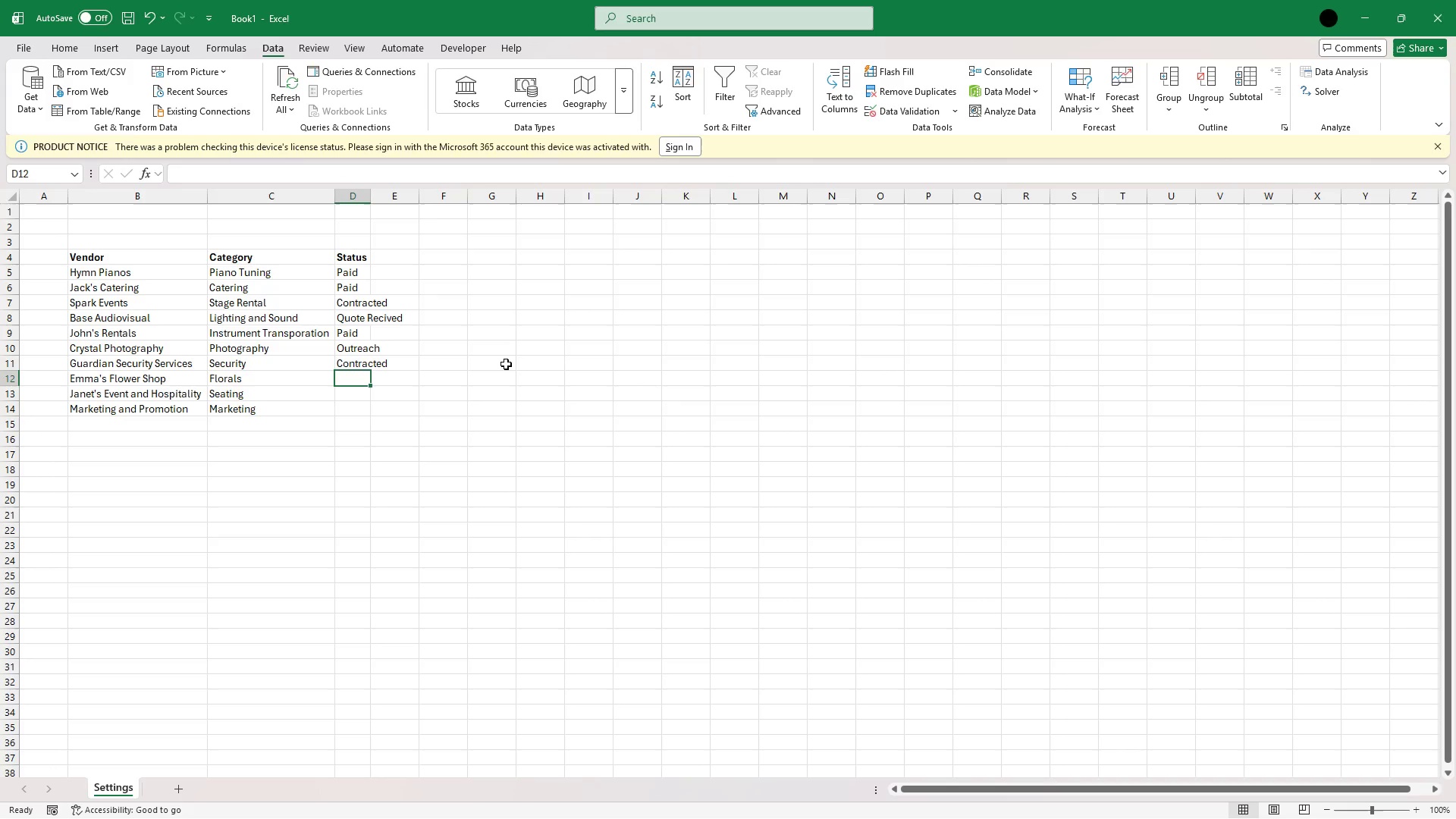 
key(ArrowLeft)
 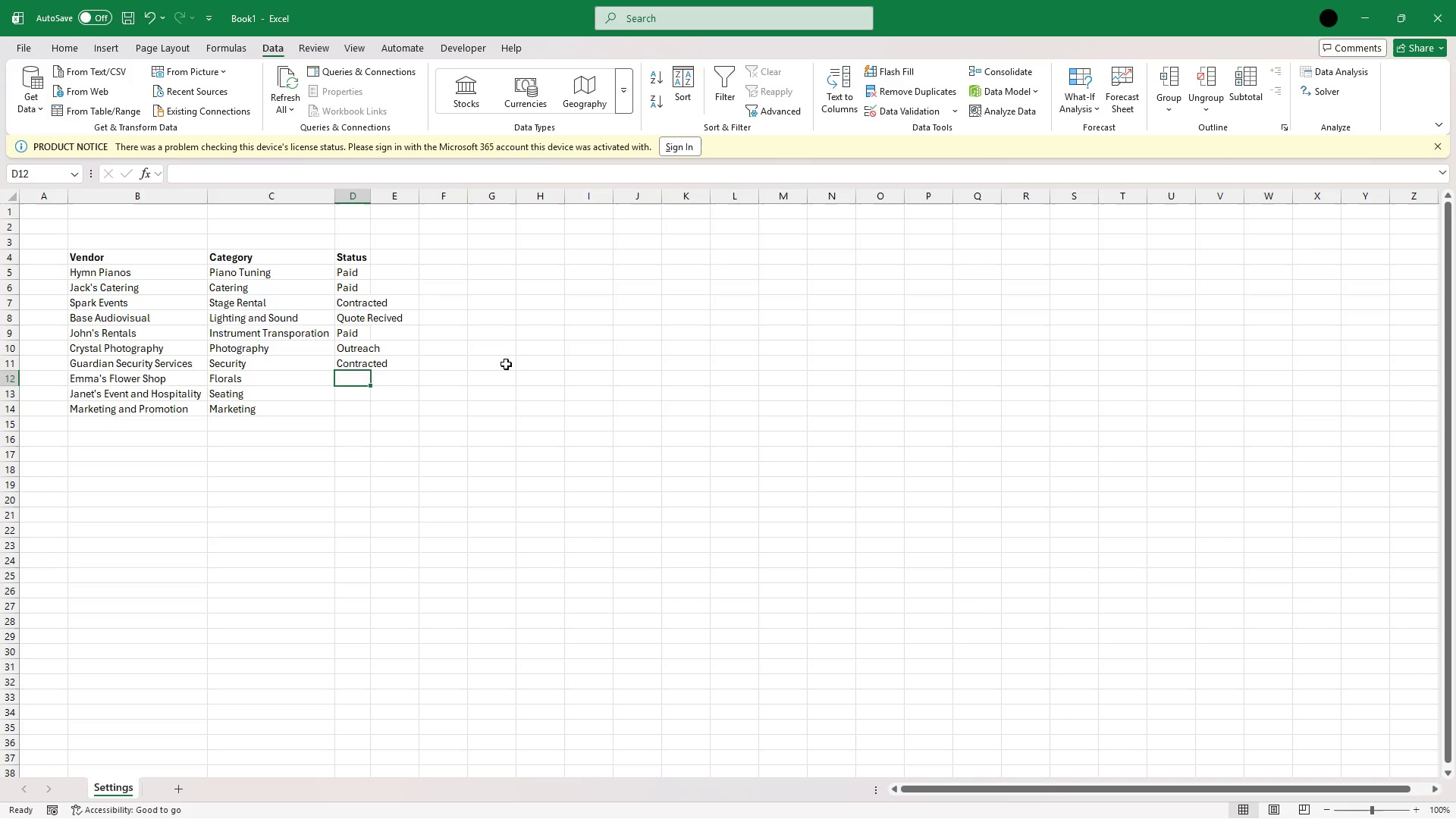 
type(Paid)
 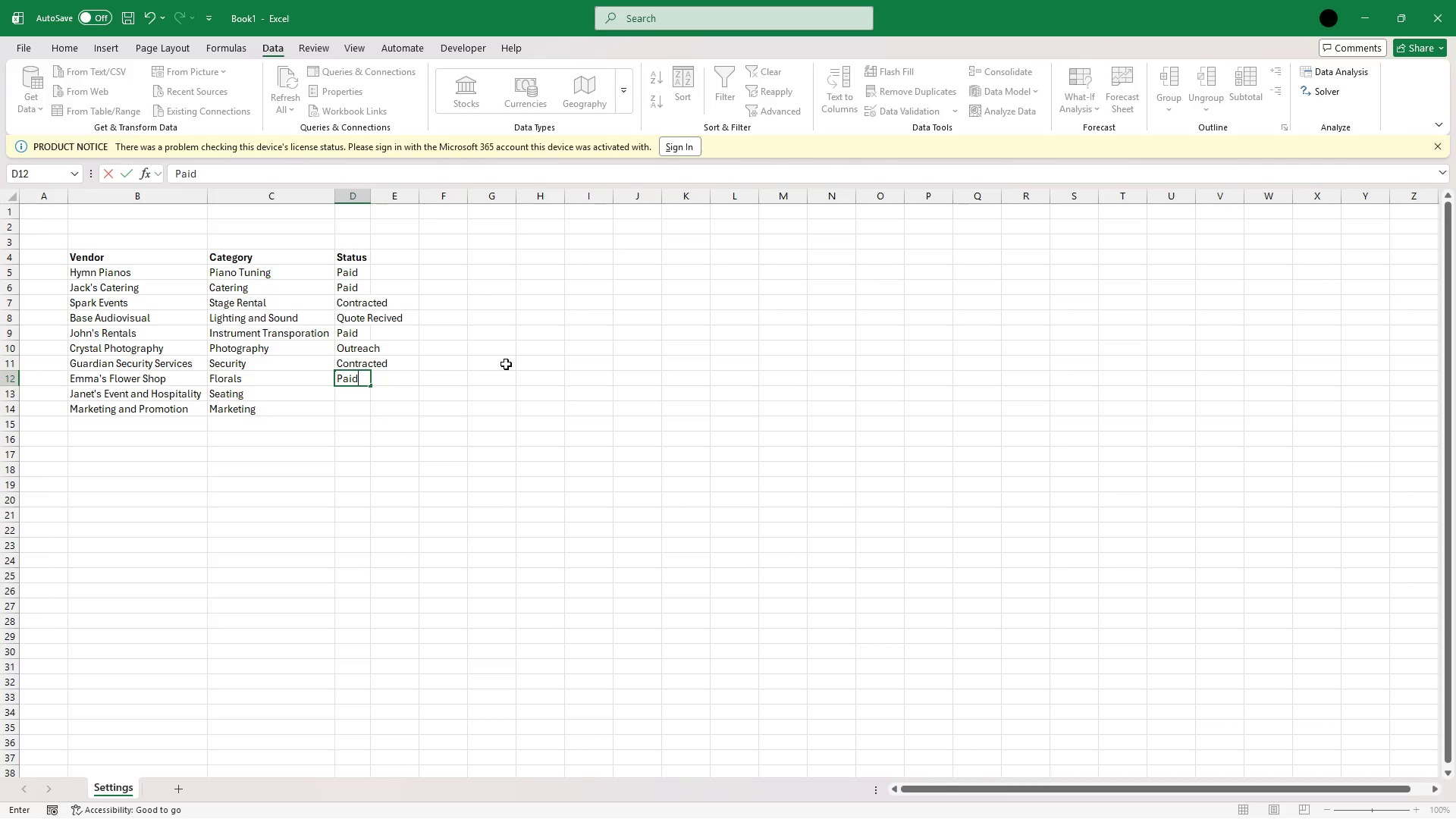 
key(Enter)
 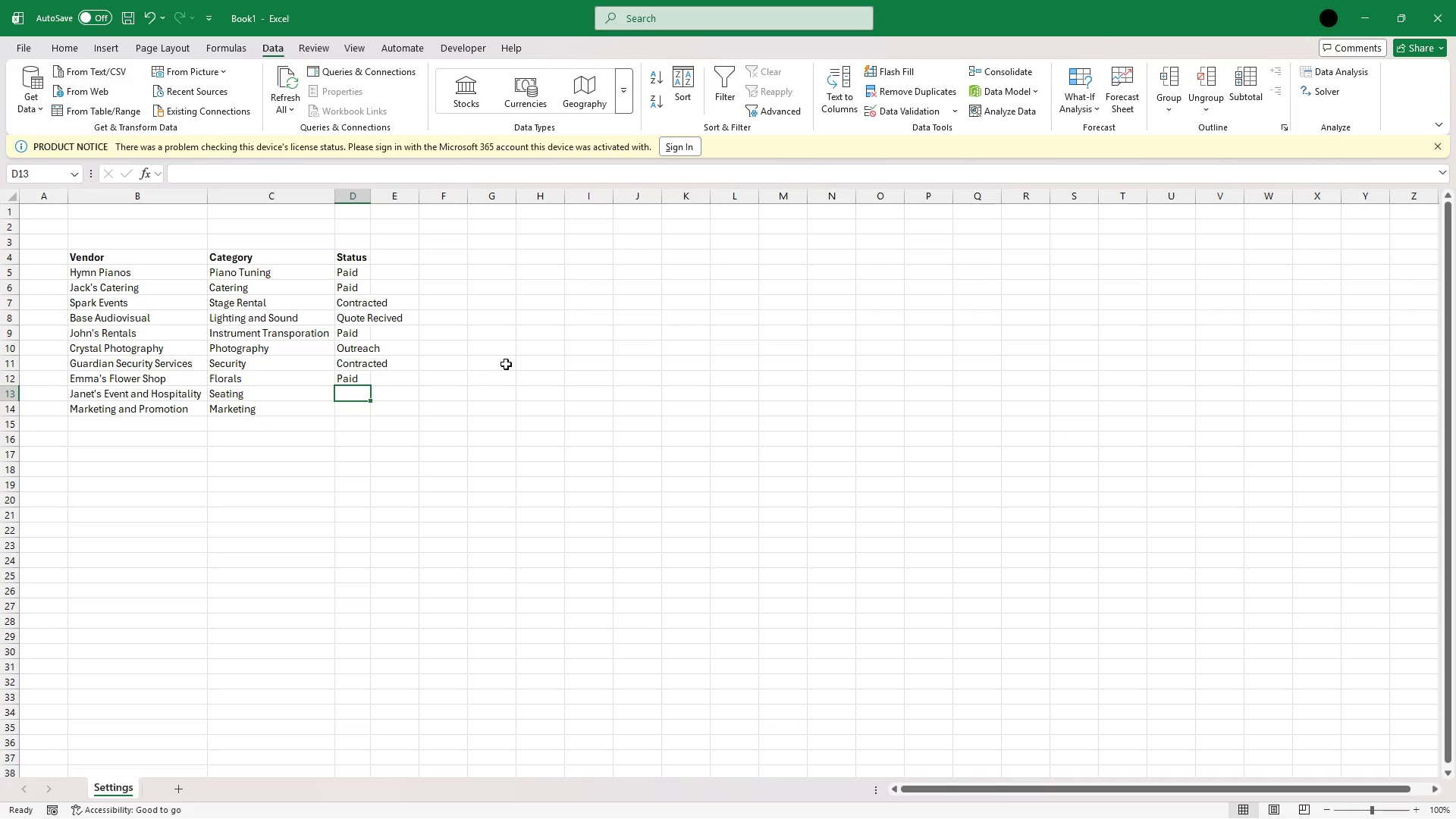 
type(Out)
key(Tab)
 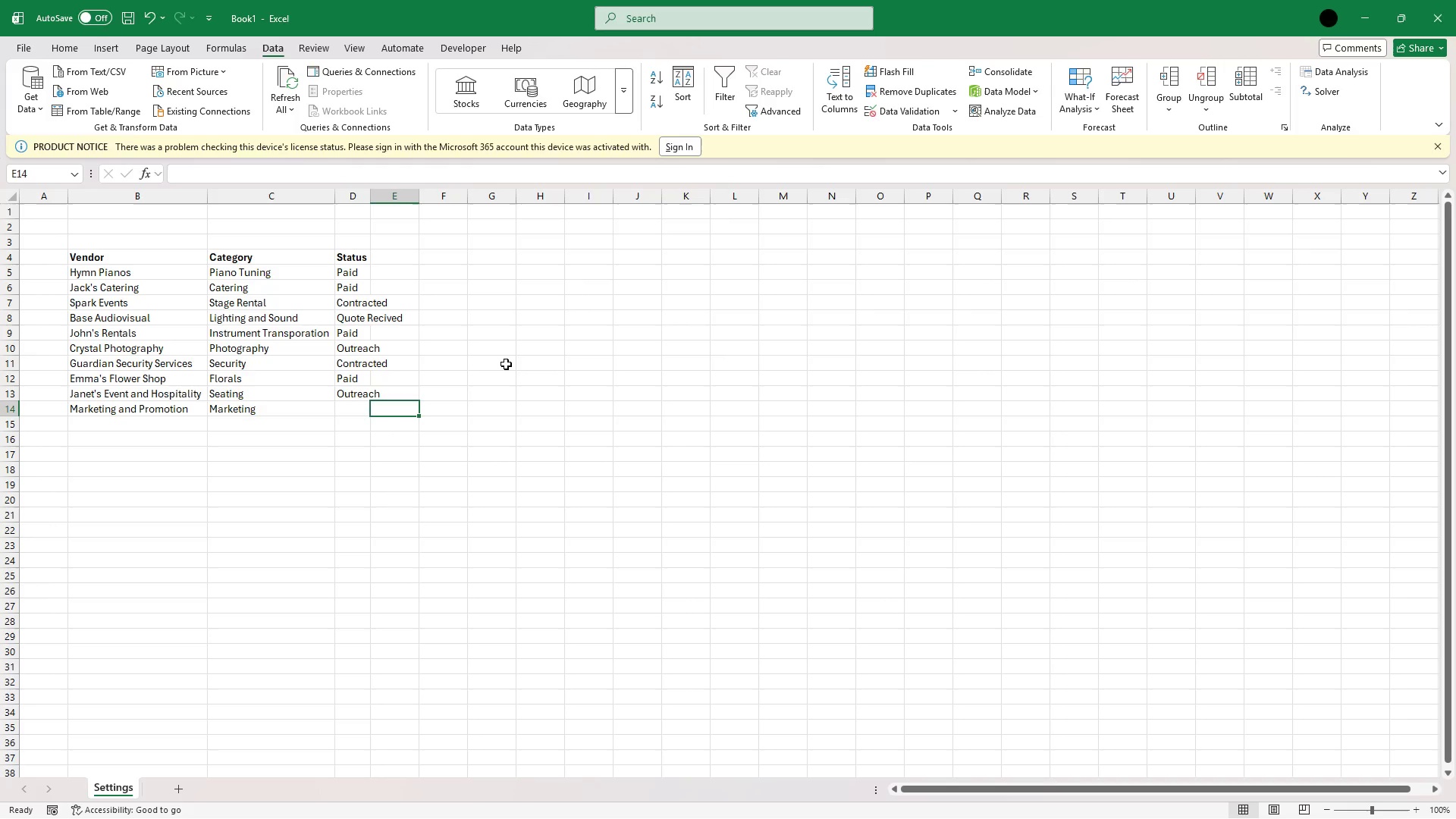 
key(ArrowDown)
 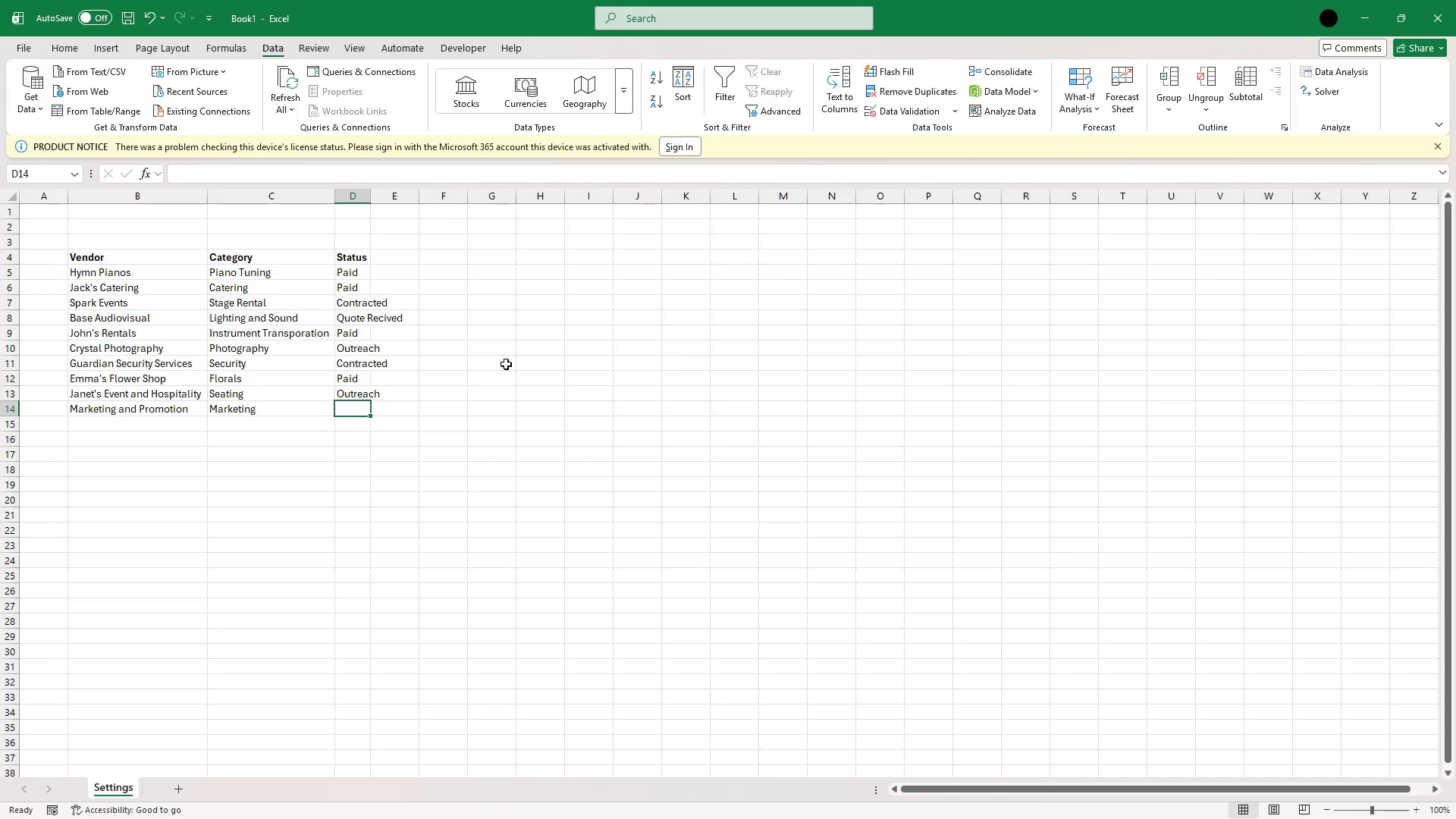 
key(ArrowLeft)
 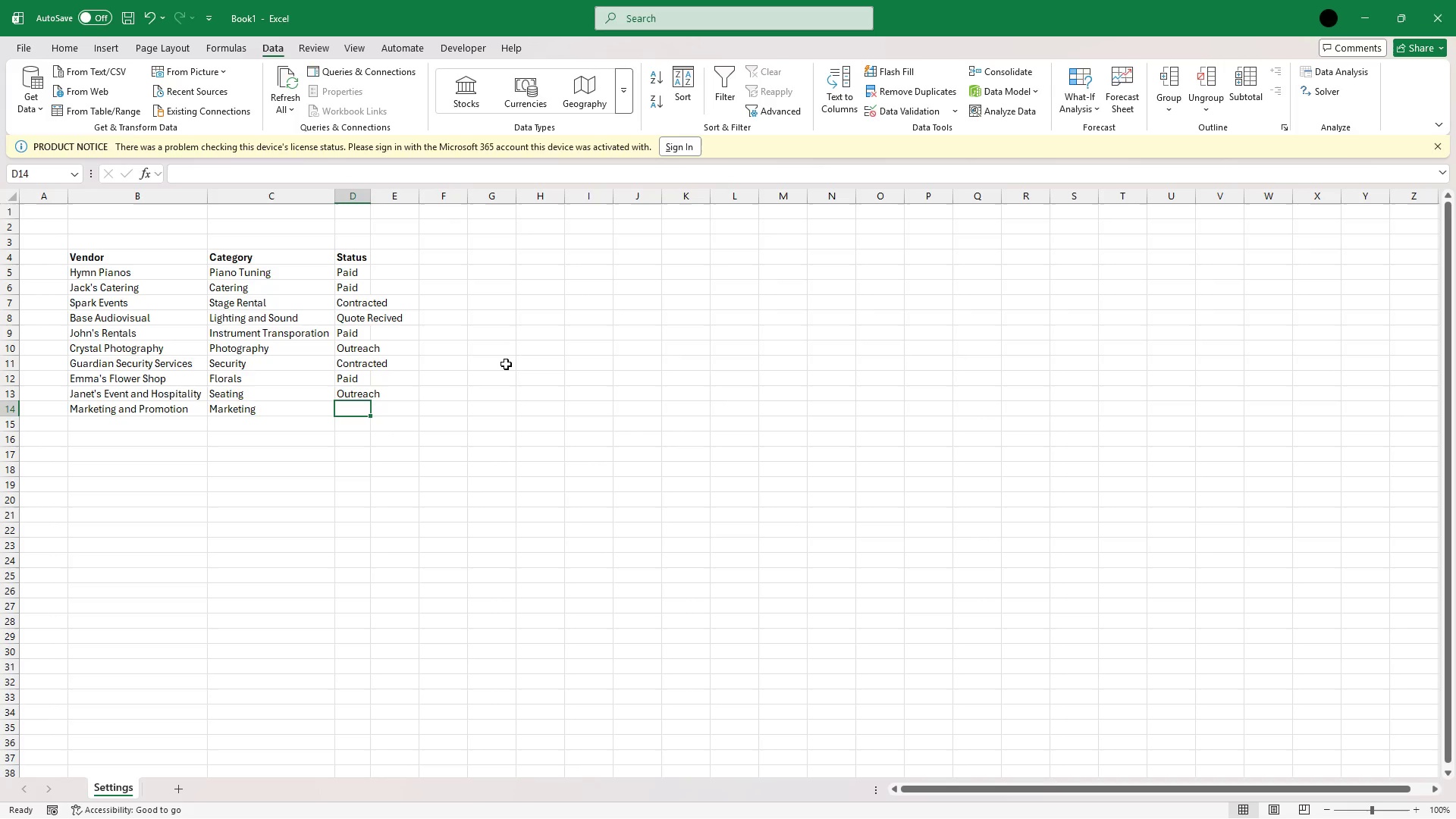 
type(Pa)
key(Tab)
 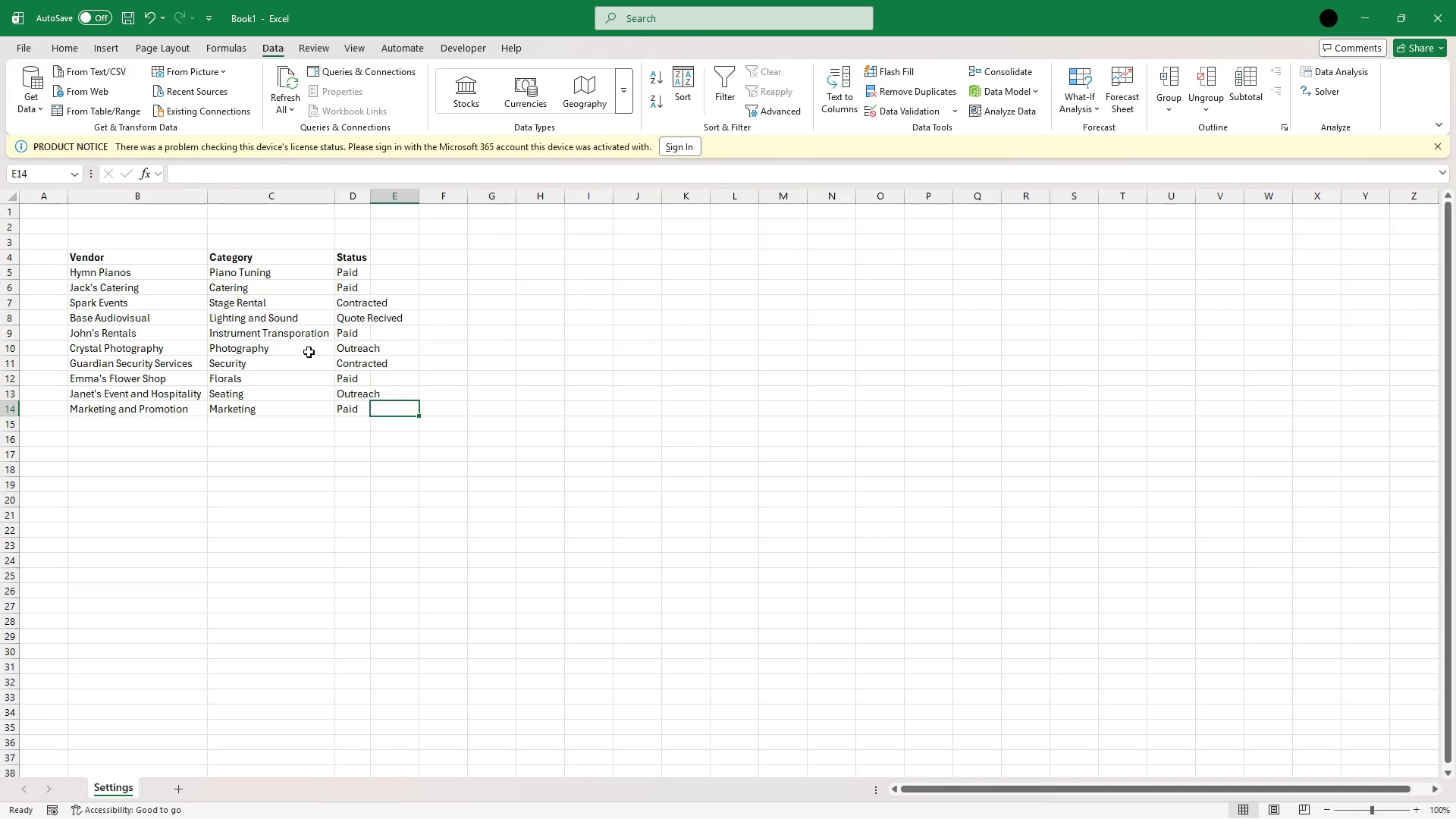 
left_click([355, 334])
 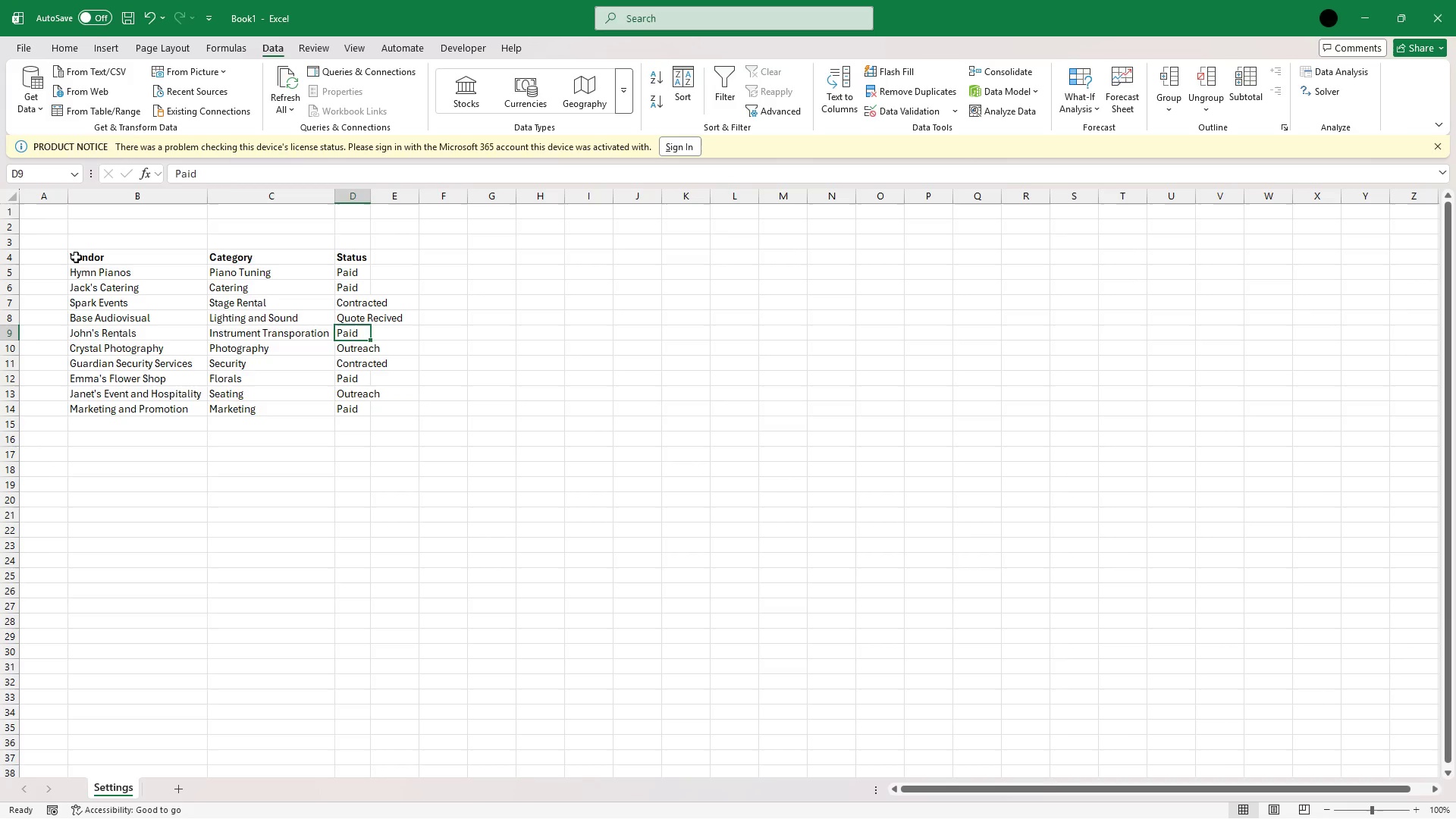 
left_click_drag(start_coordinate=[76, 257], to_coordinate=[344, 402])
 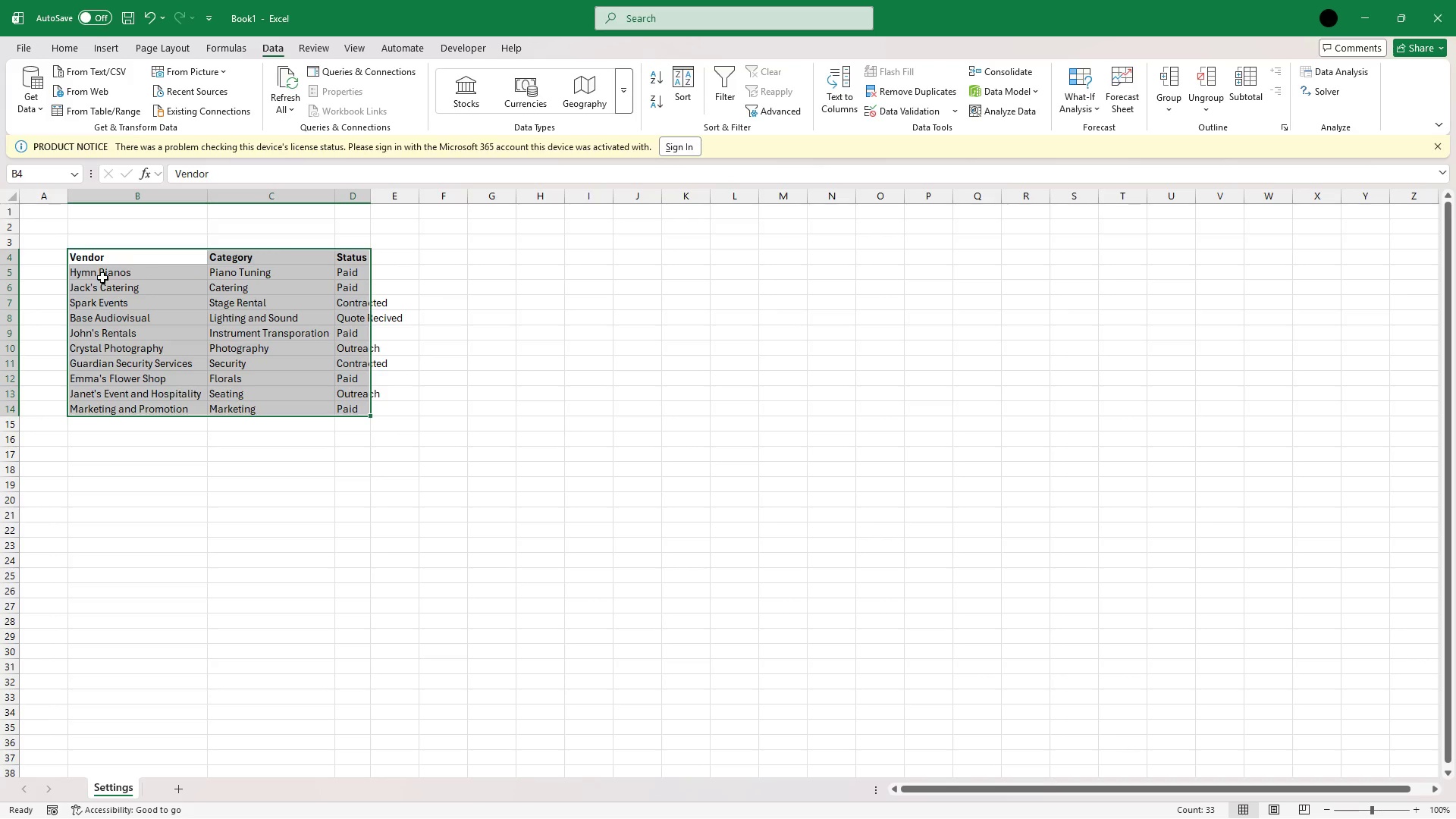 
left_click([86, 258])
 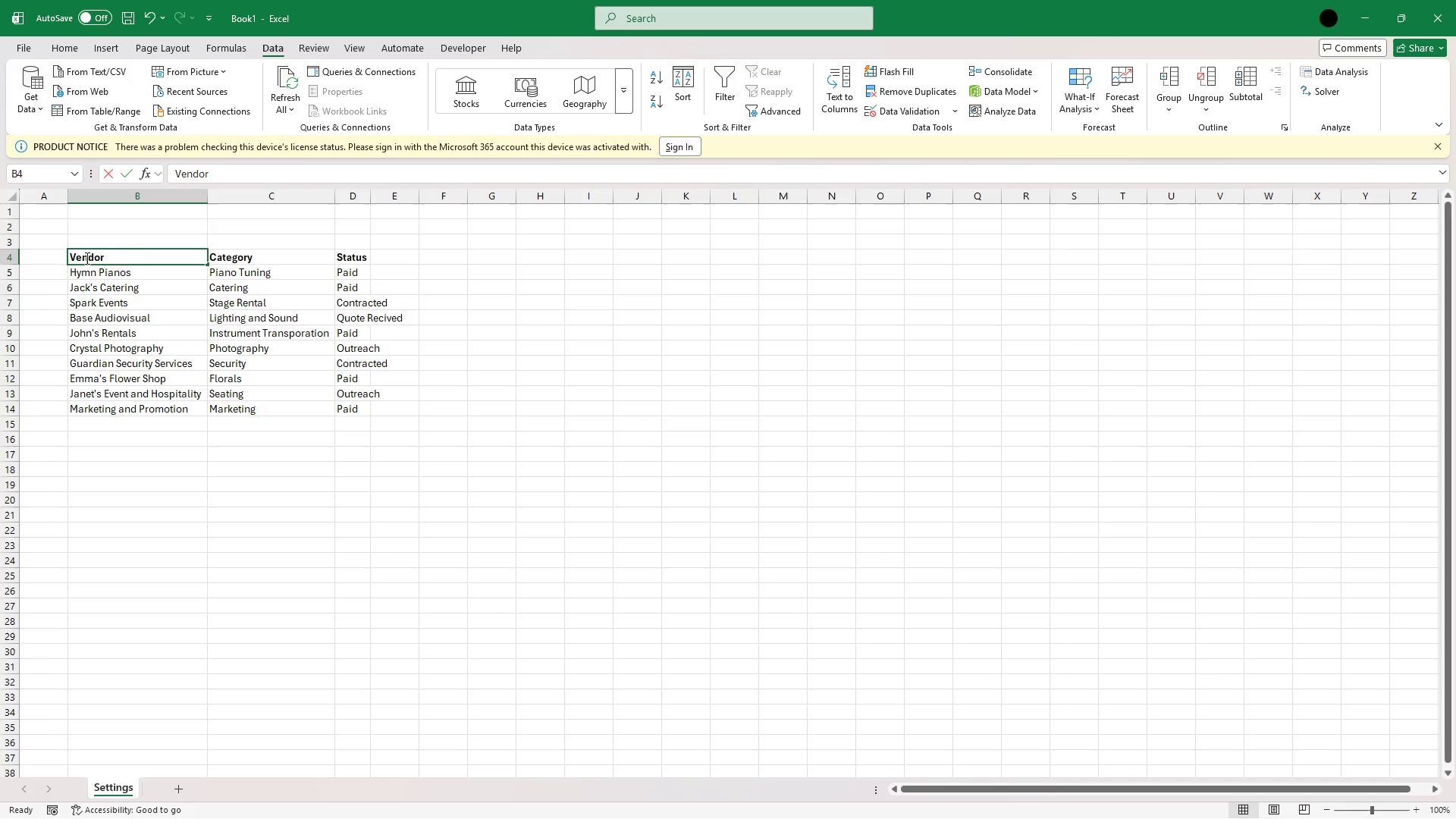 
left_click_drag(start_coordinate=[86, 258], to_coordinate=[344, 272])
 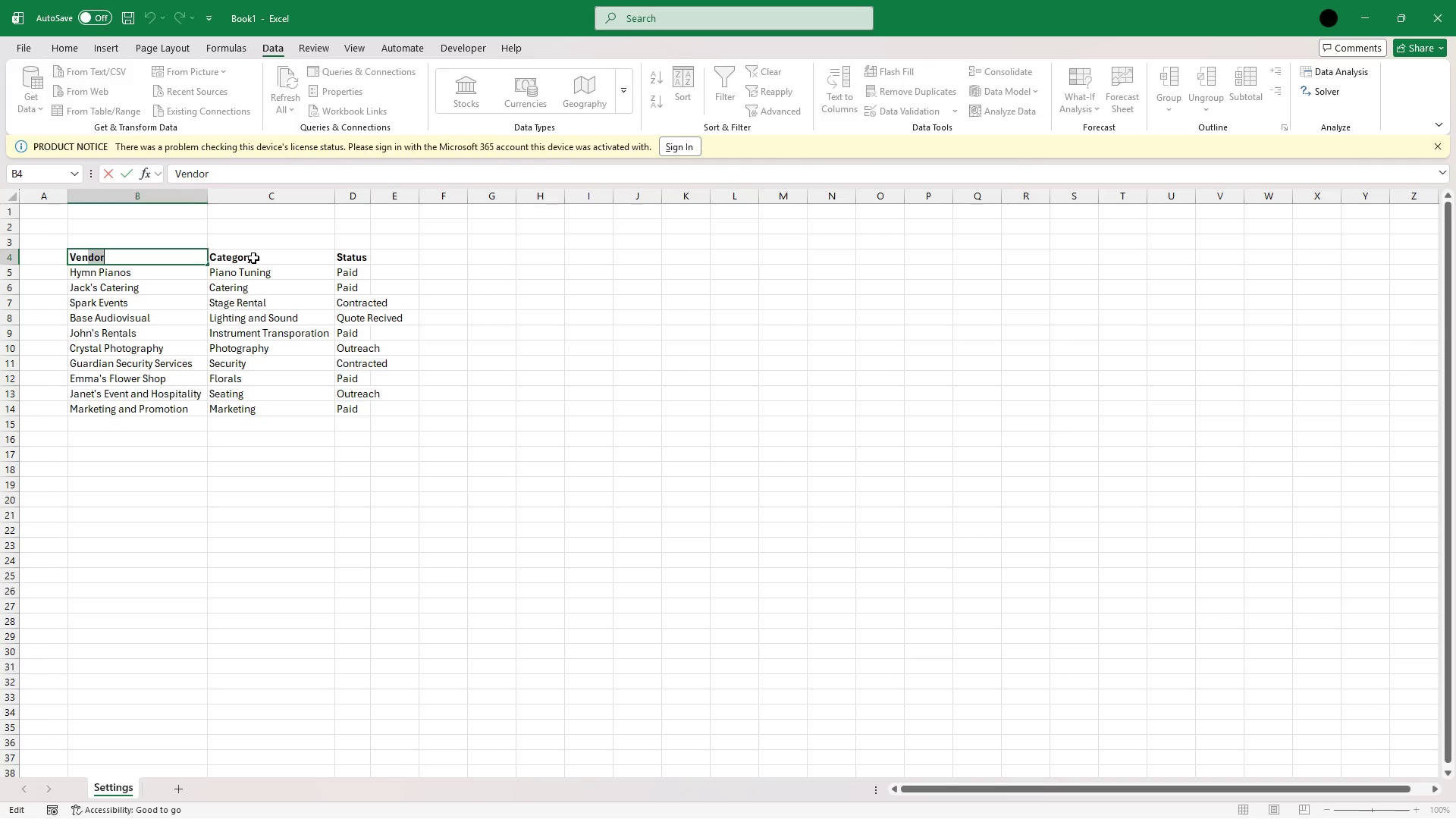 
left_click([253, 258])
 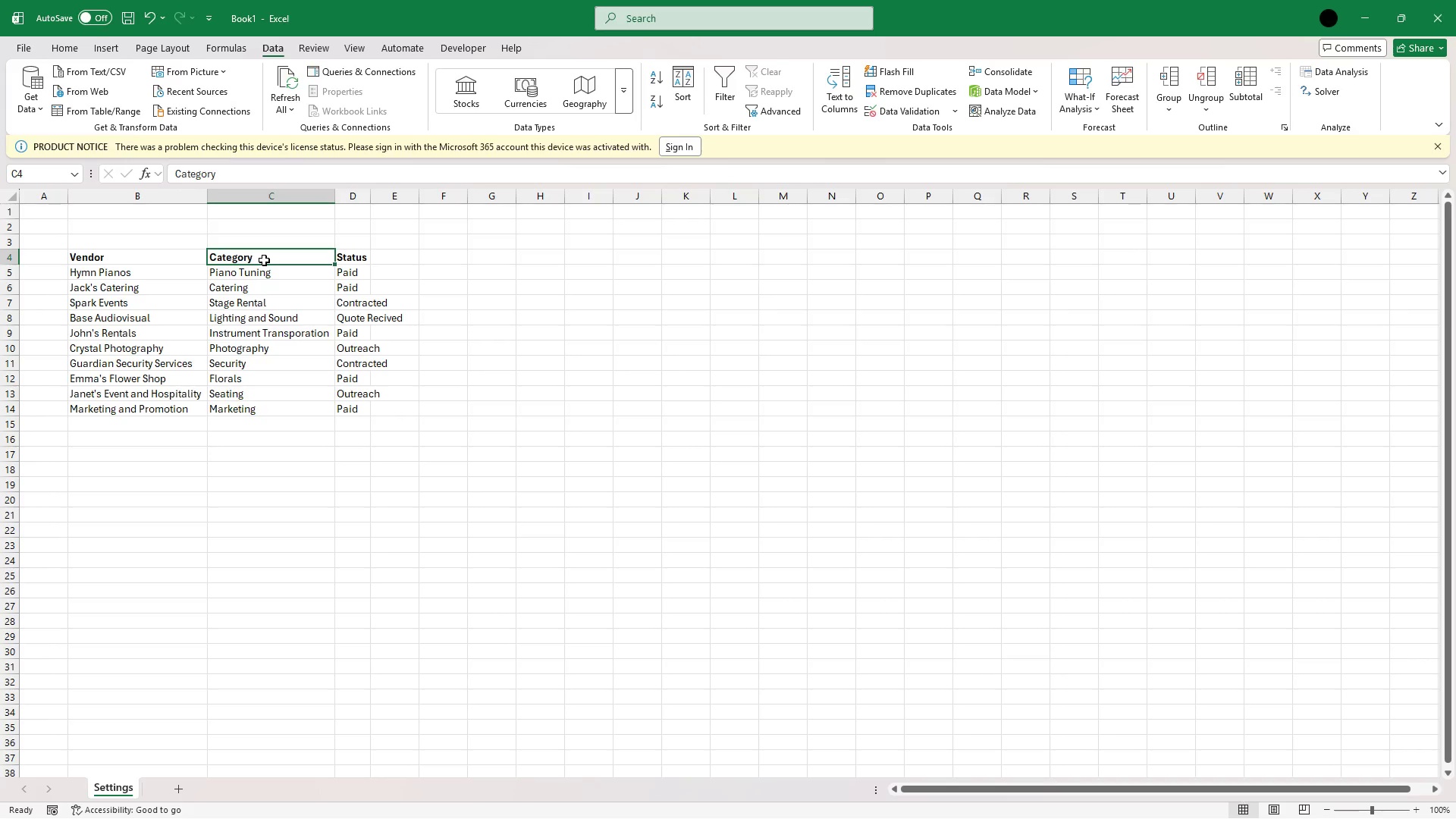 
key(Control+ControlRight)
 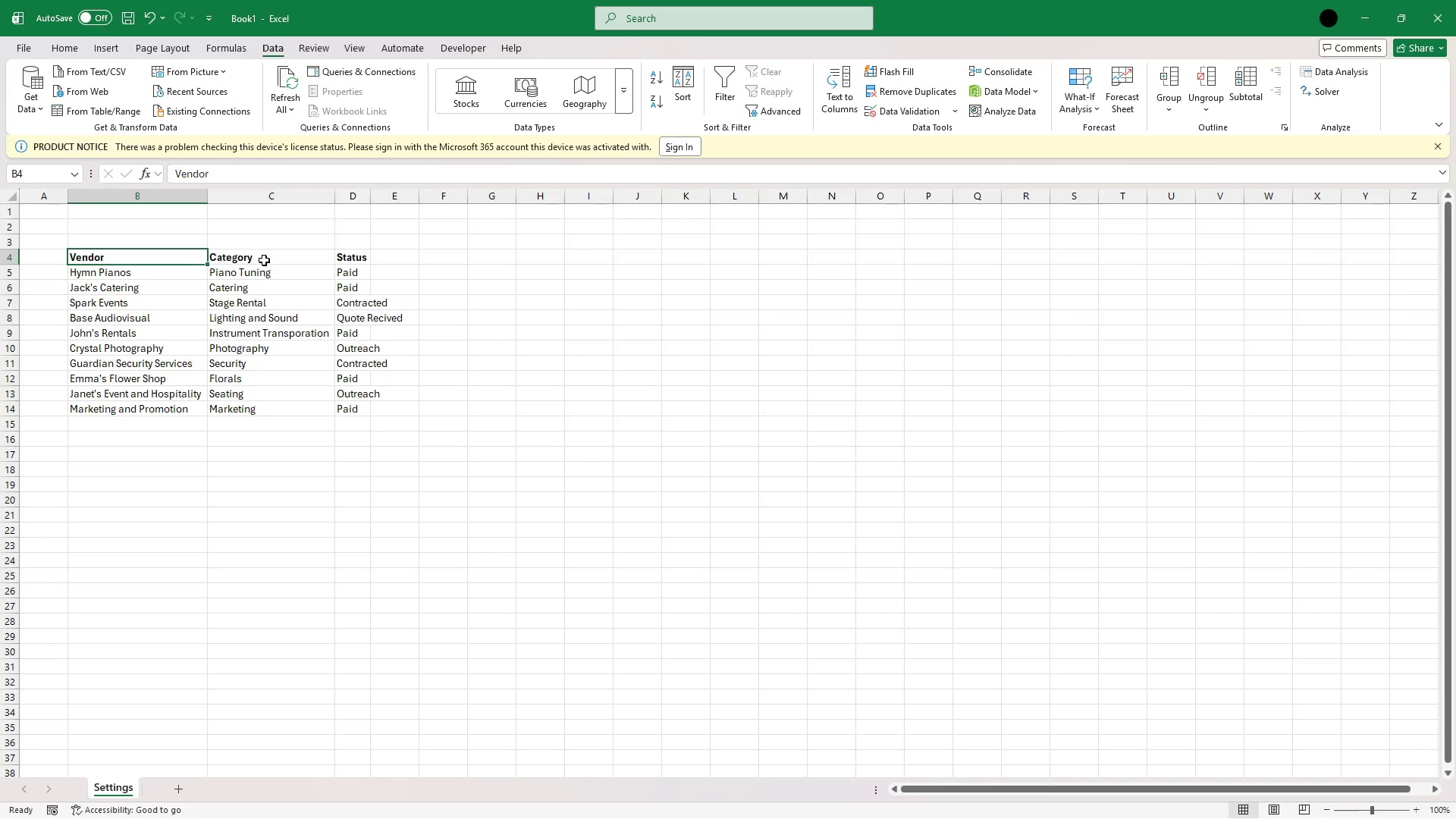 
key(ArrowLeft)
 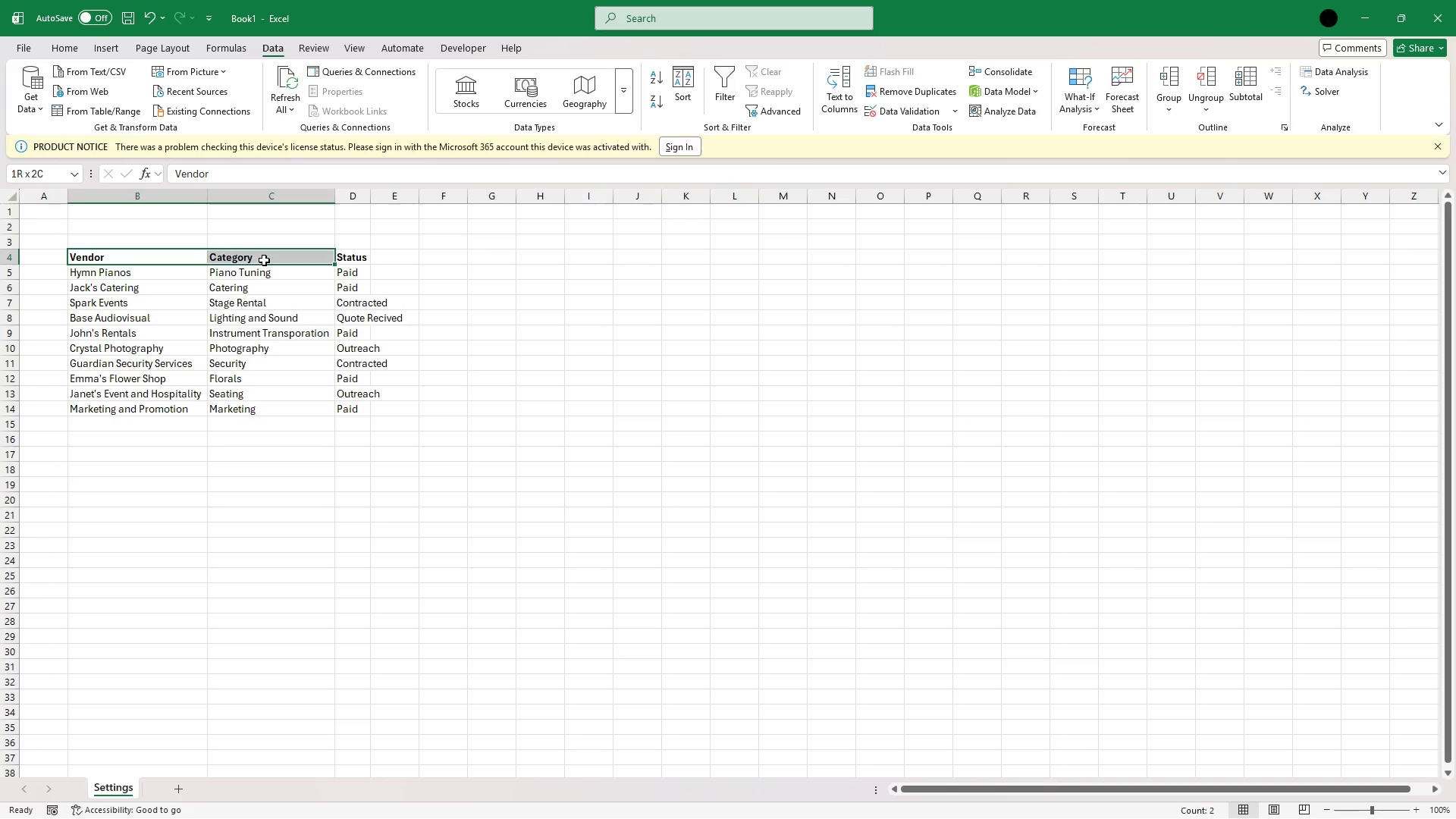 
key(Shift+ArrowRight)
 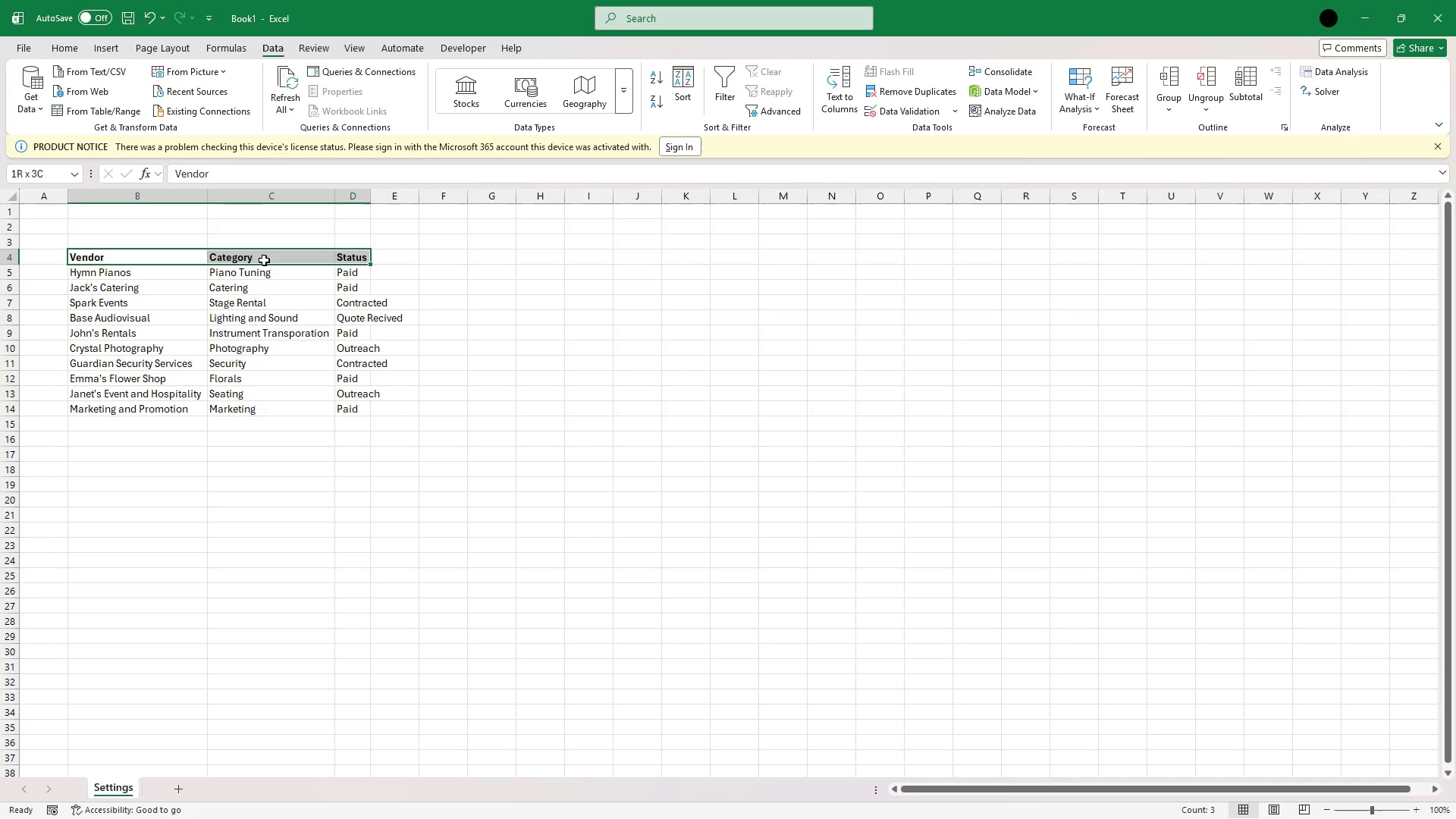 
key(Shift+ArrowRight)
 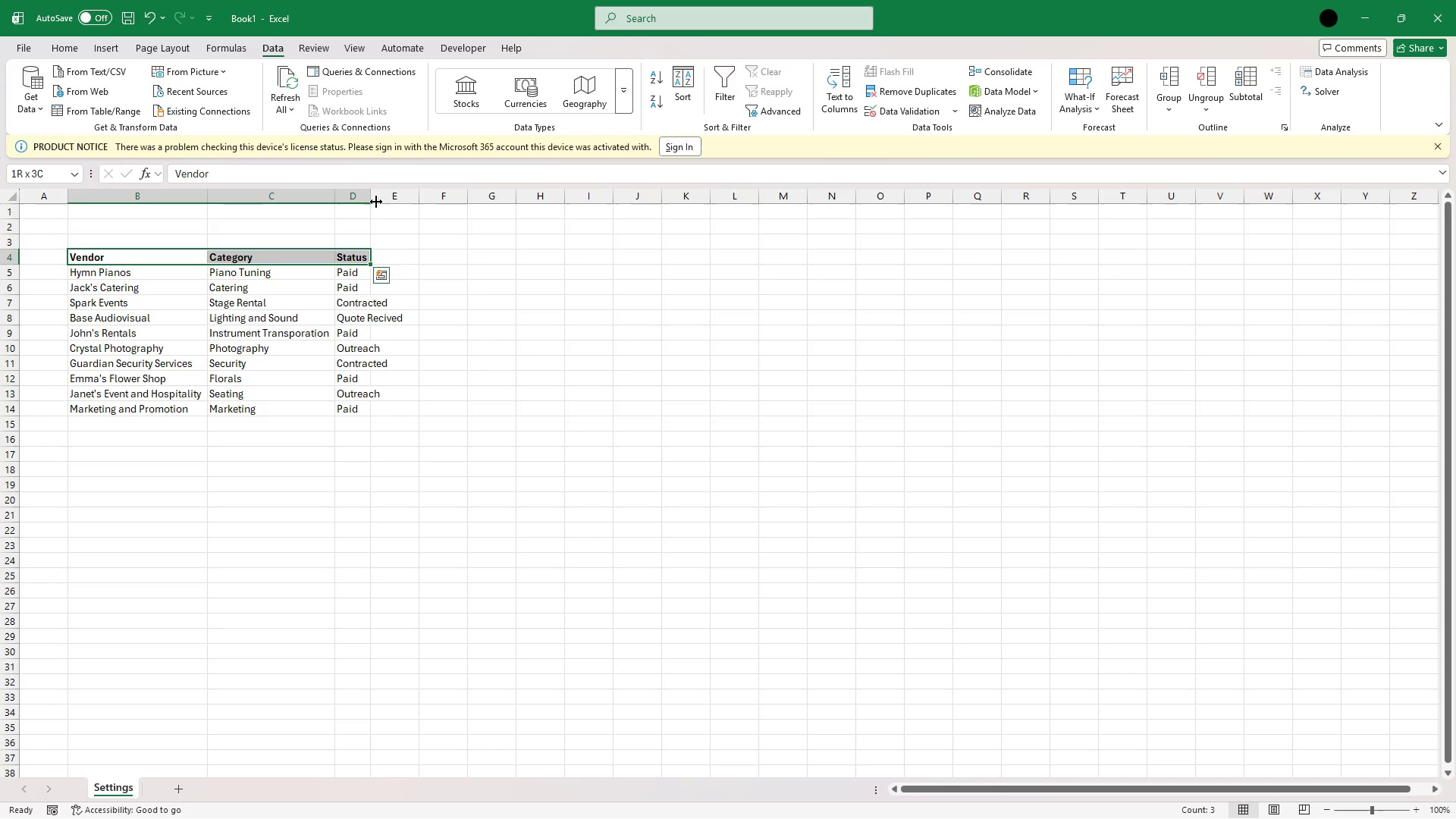 
double_click([368, 193])
 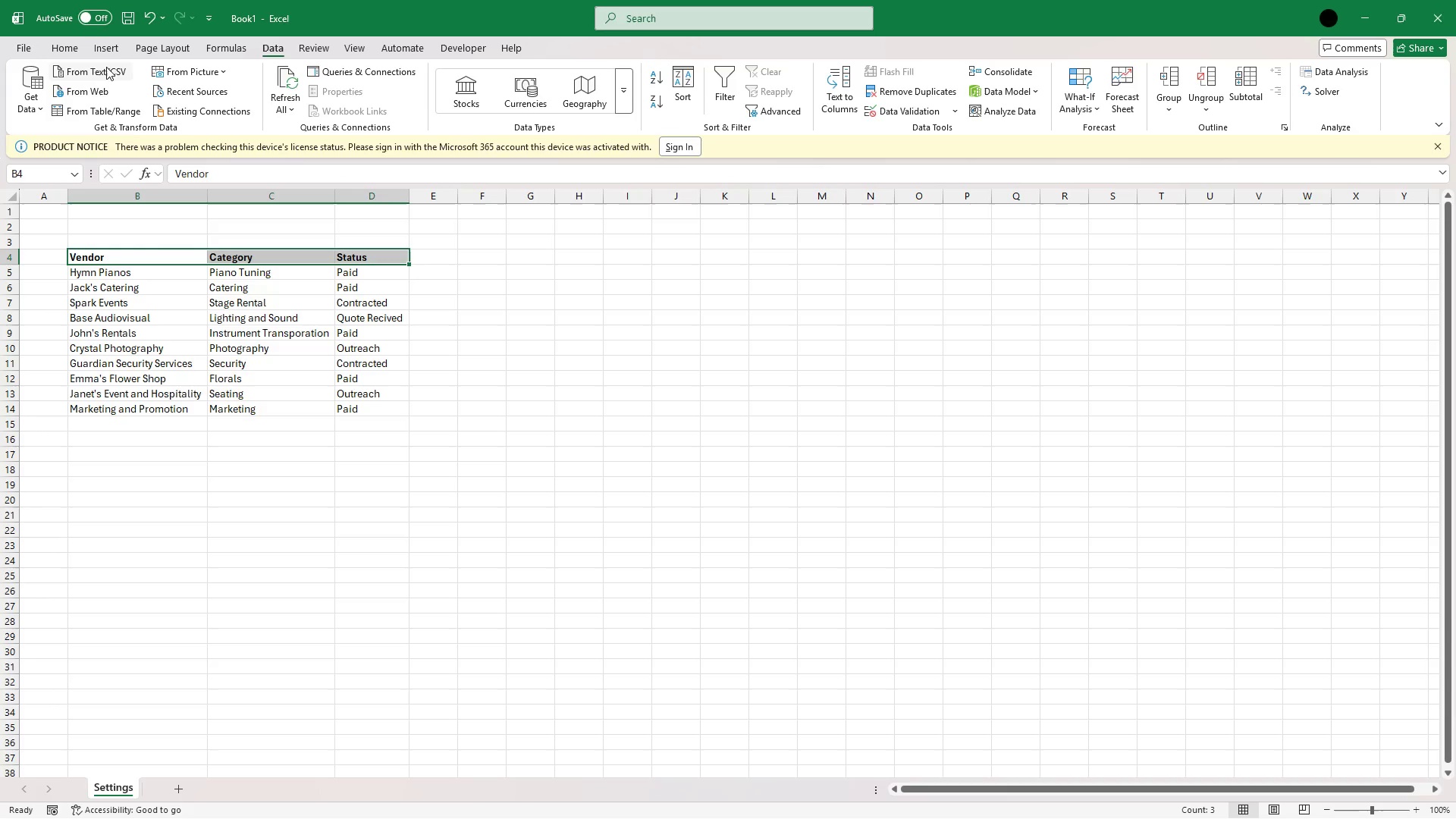 
left_click([78, 45])
 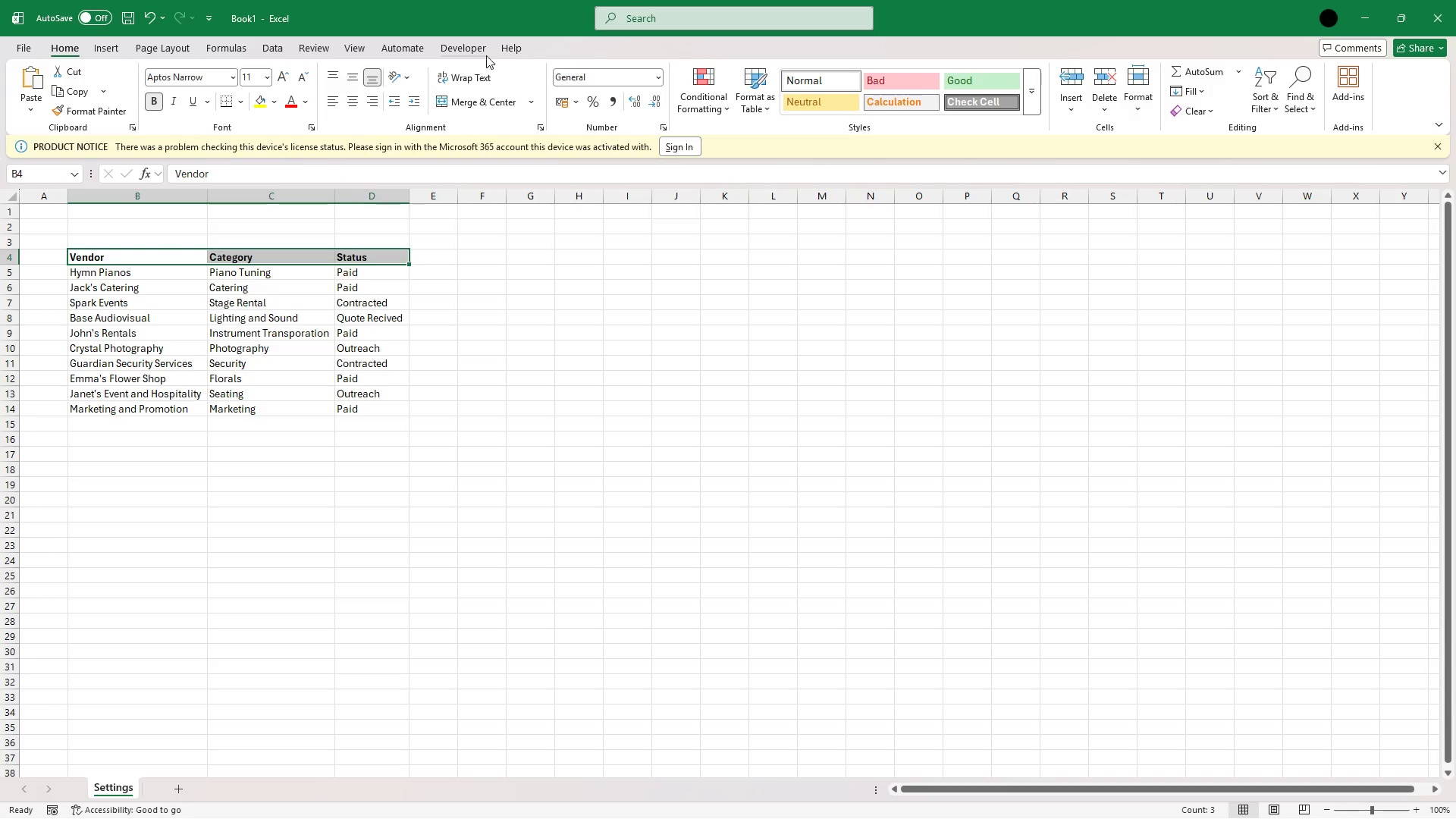 
left_click([352, 44])
 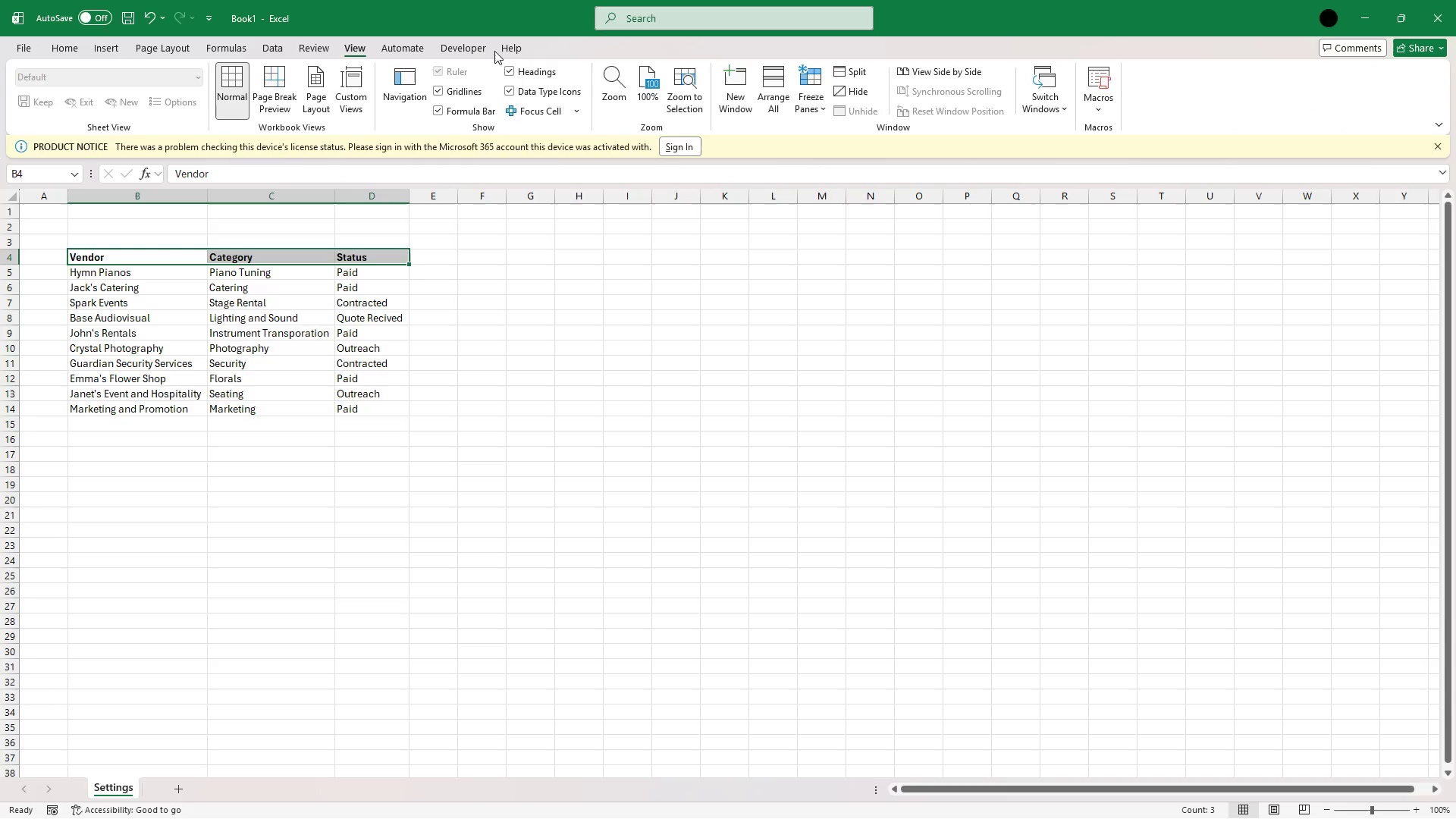 
left_click([369, 284])
 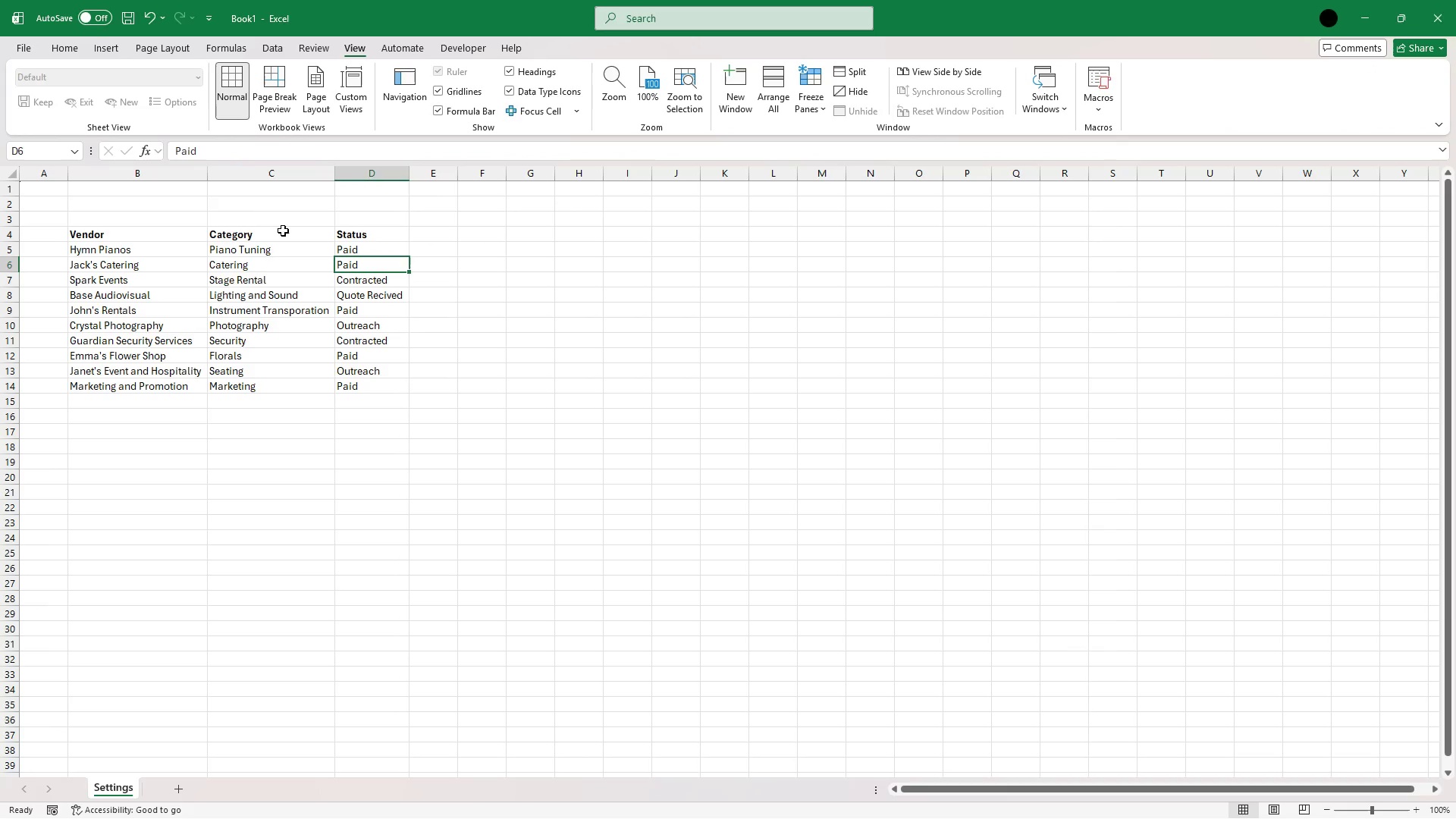 
left_click([312, 328])
 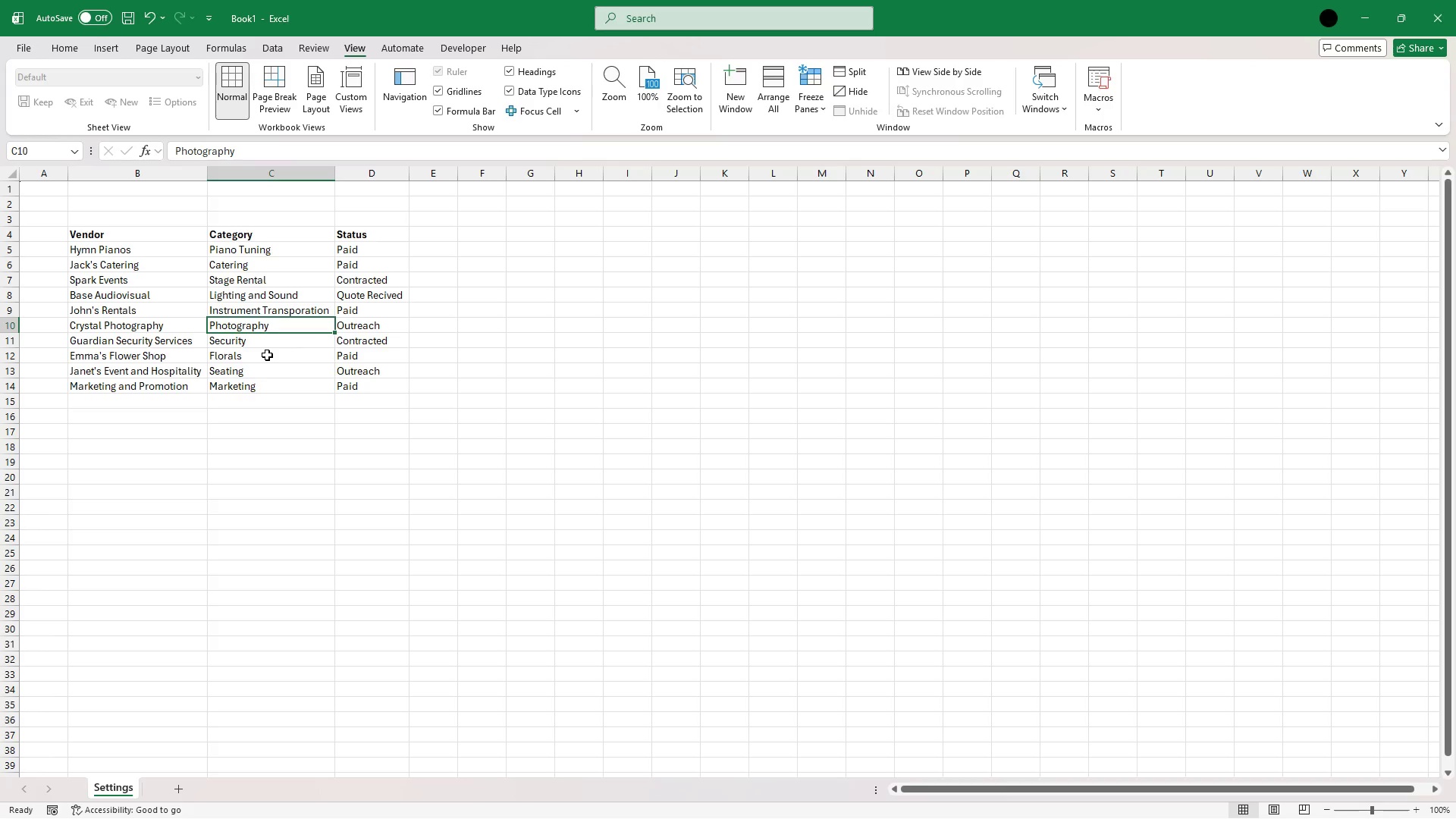 
wait(6.73)
 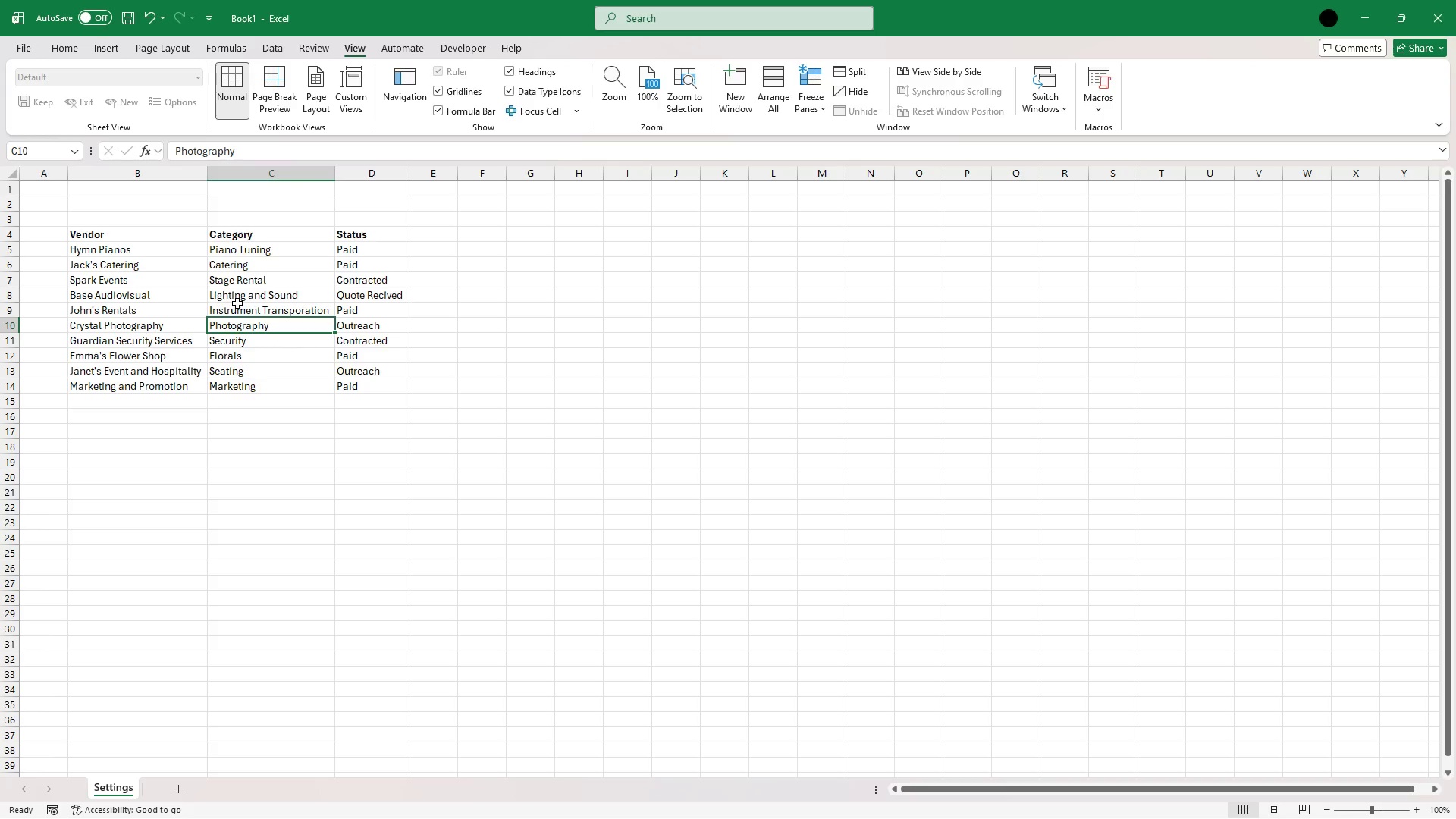 
left_click([173, 789])
 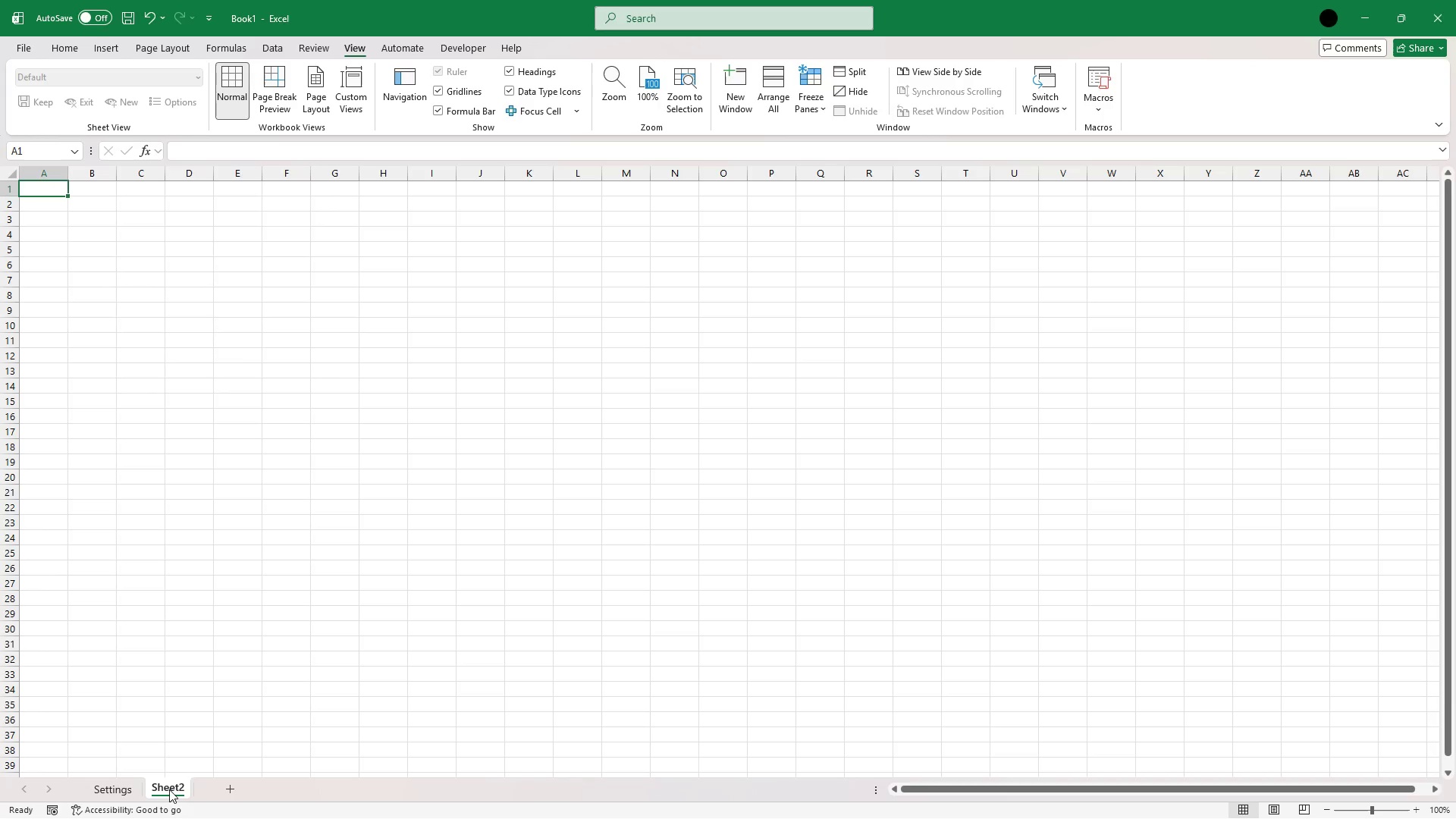 
left_click([169, 789])
 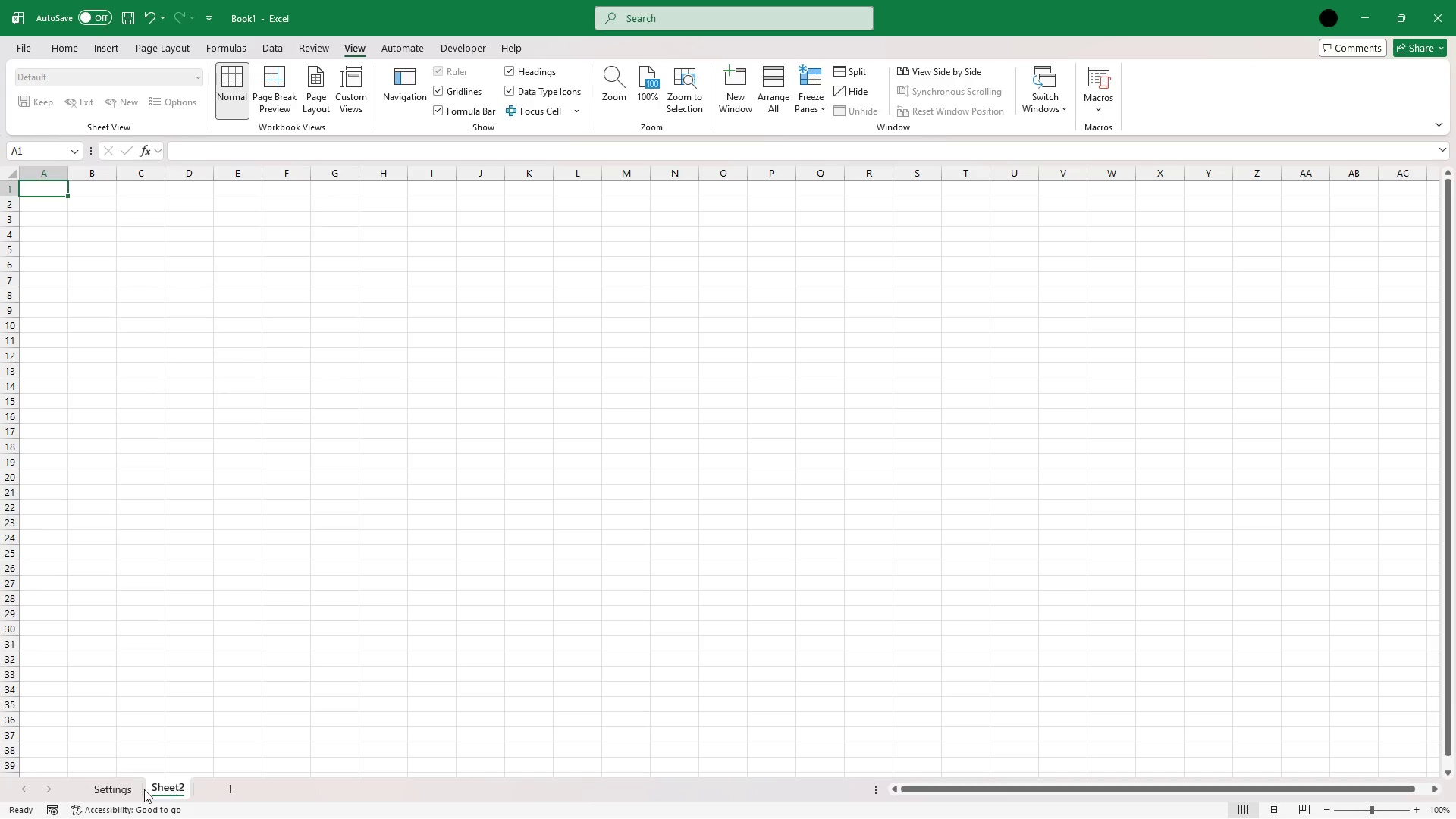 
left_click_drag(start_coordinate=[169, 788], to_coordinate=[87, 787])
 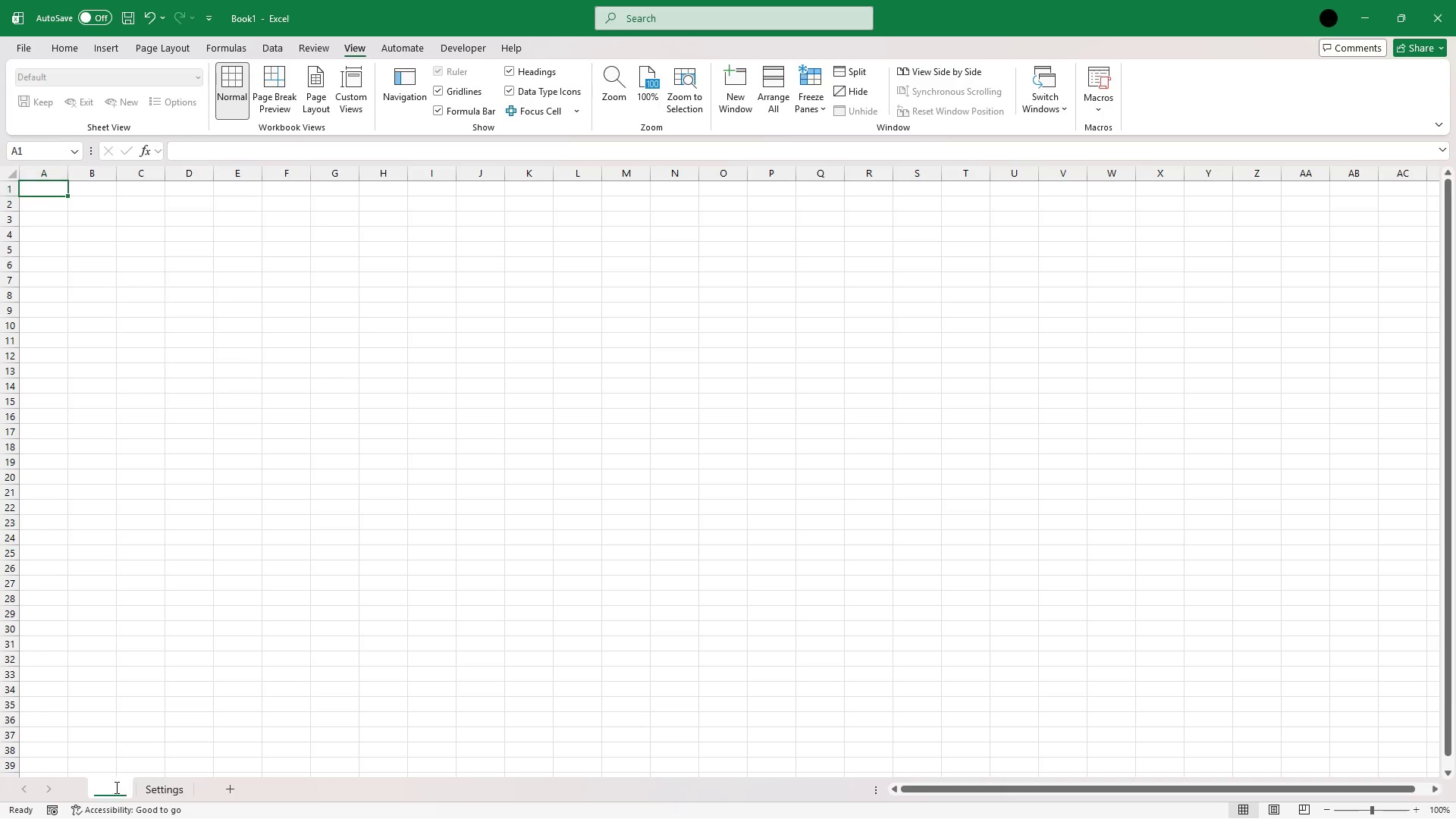 
double_click([115, 787])
 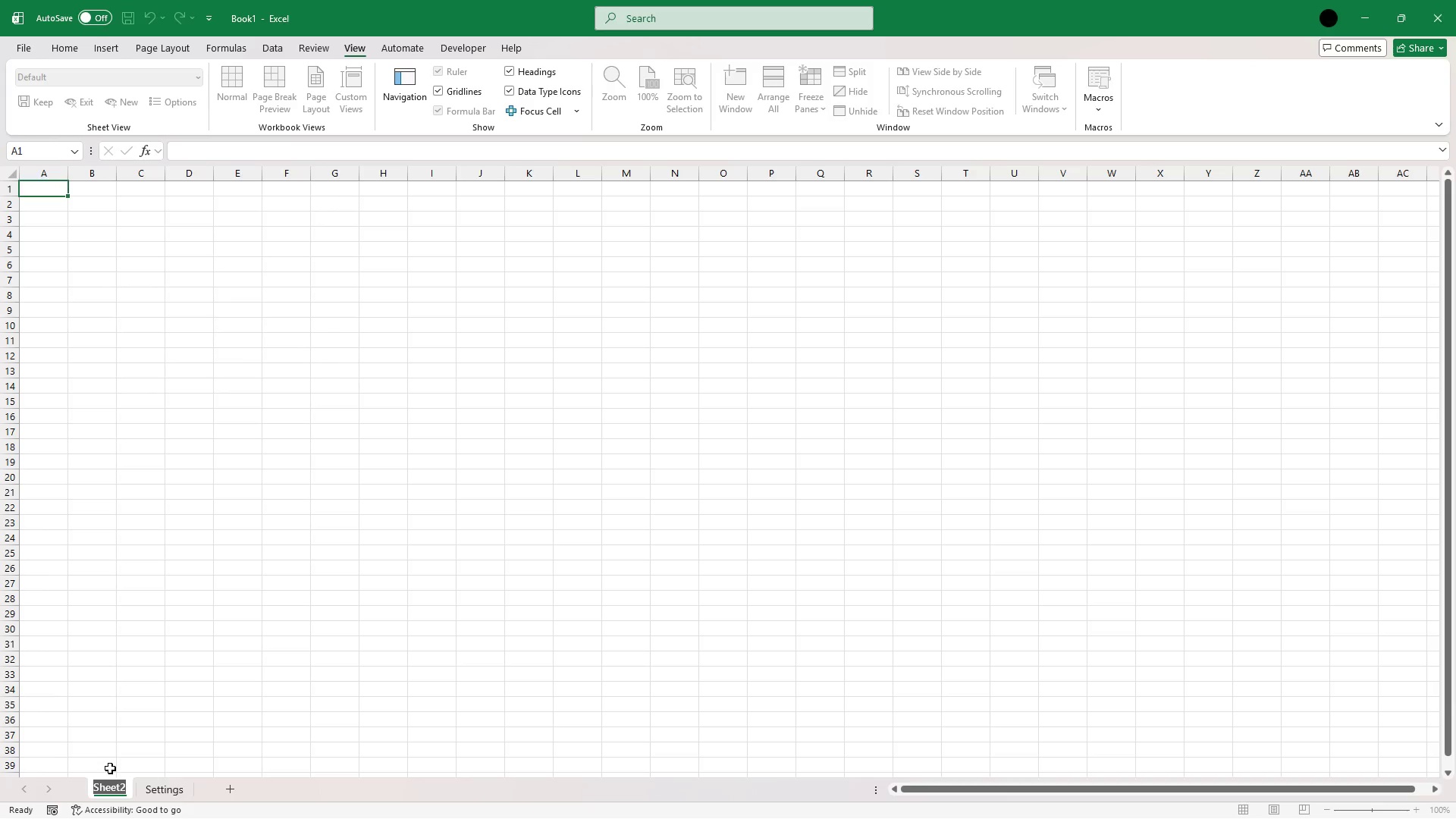 
type(Tracker)
 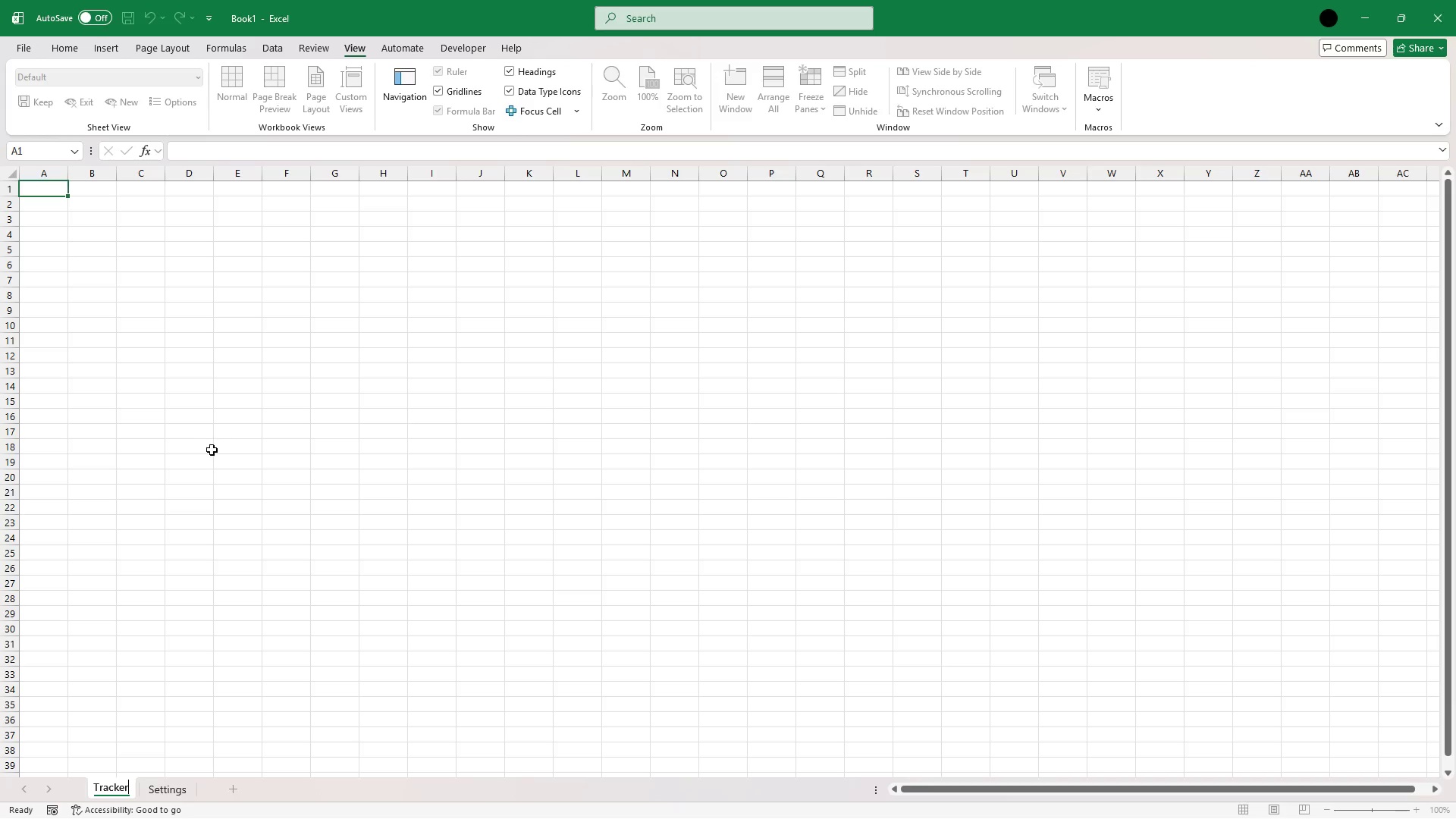 
left_click([122, 338])
 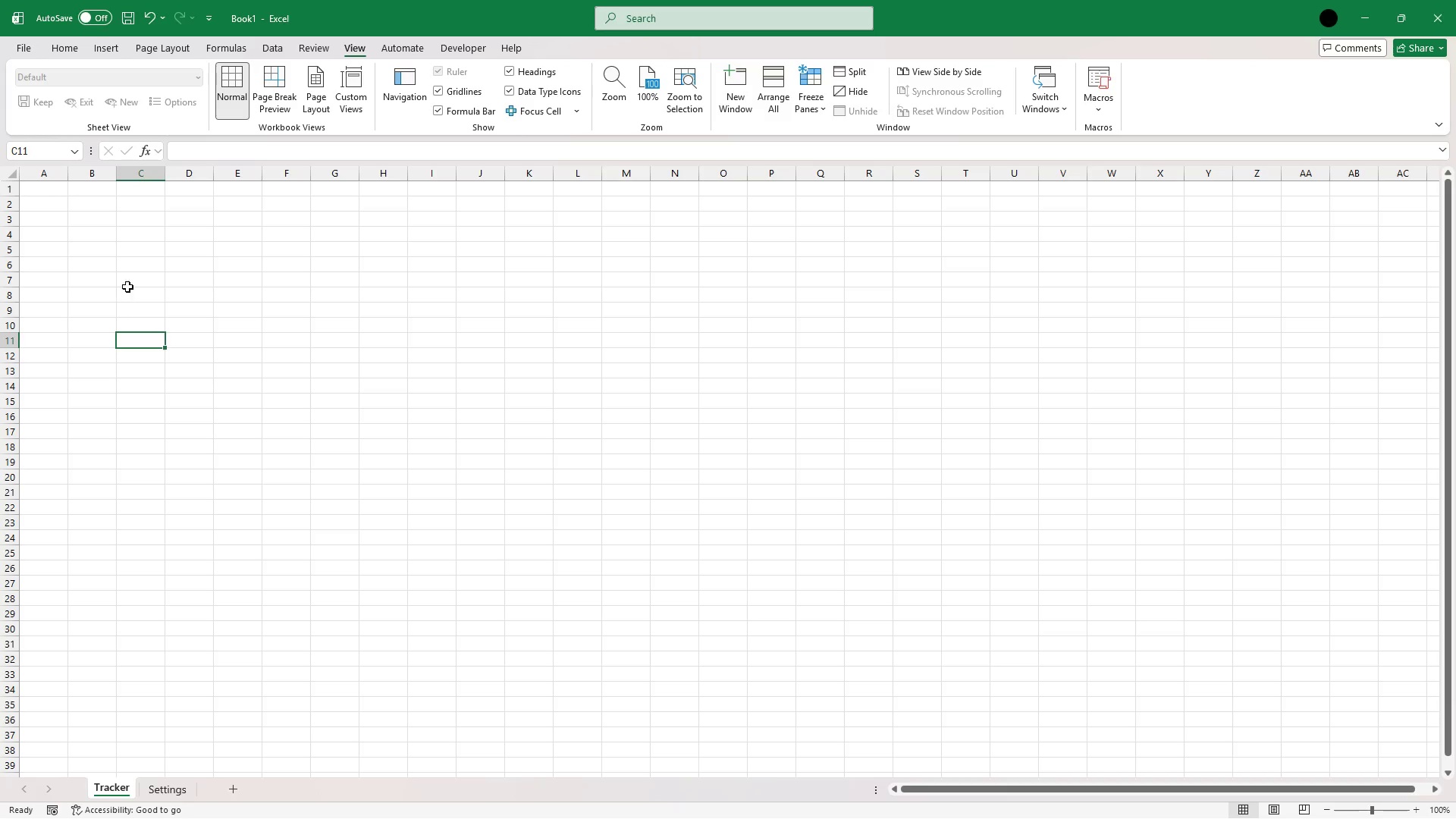 
left_click([115, 236])
 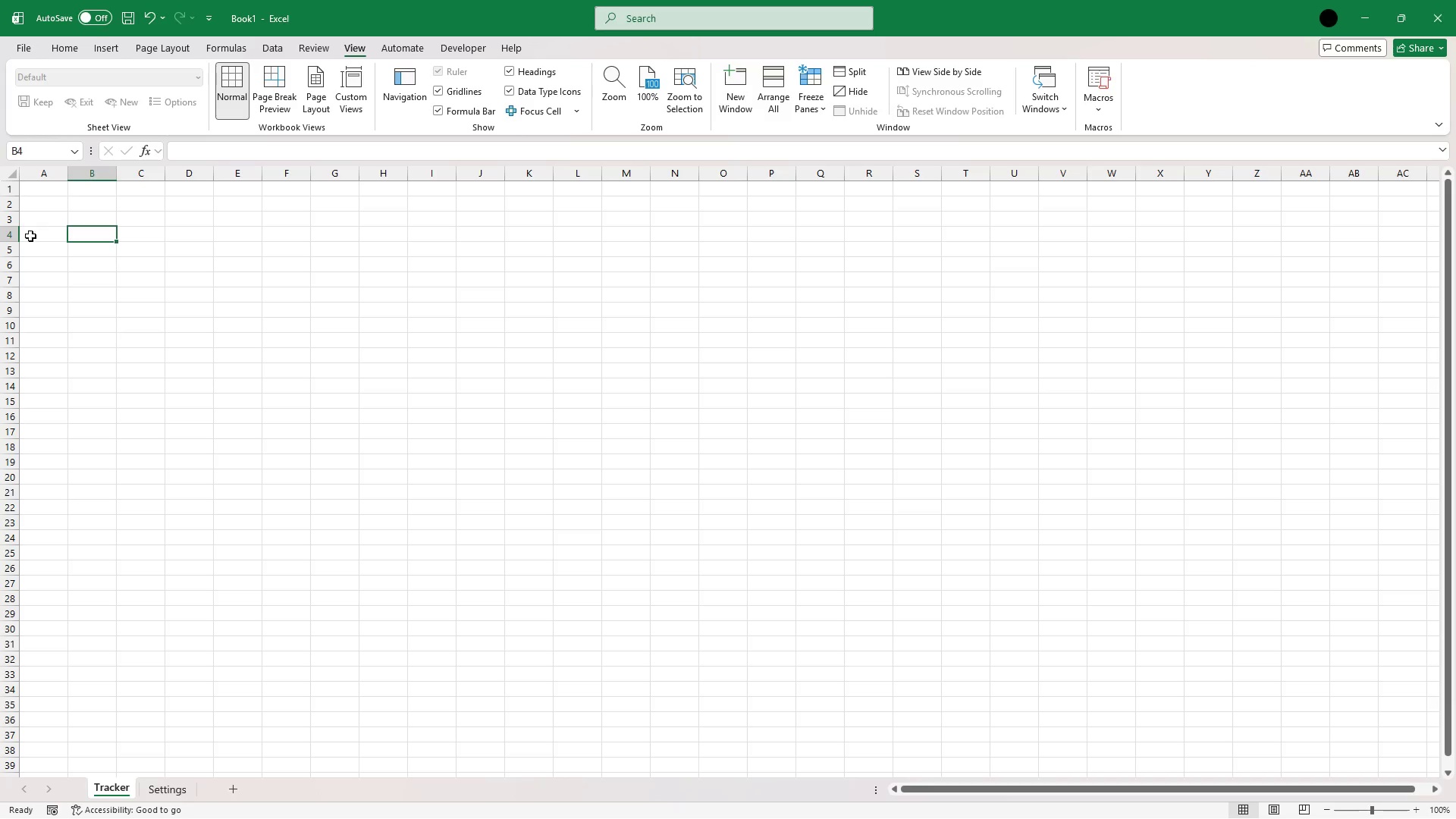 
wait(5.7)
 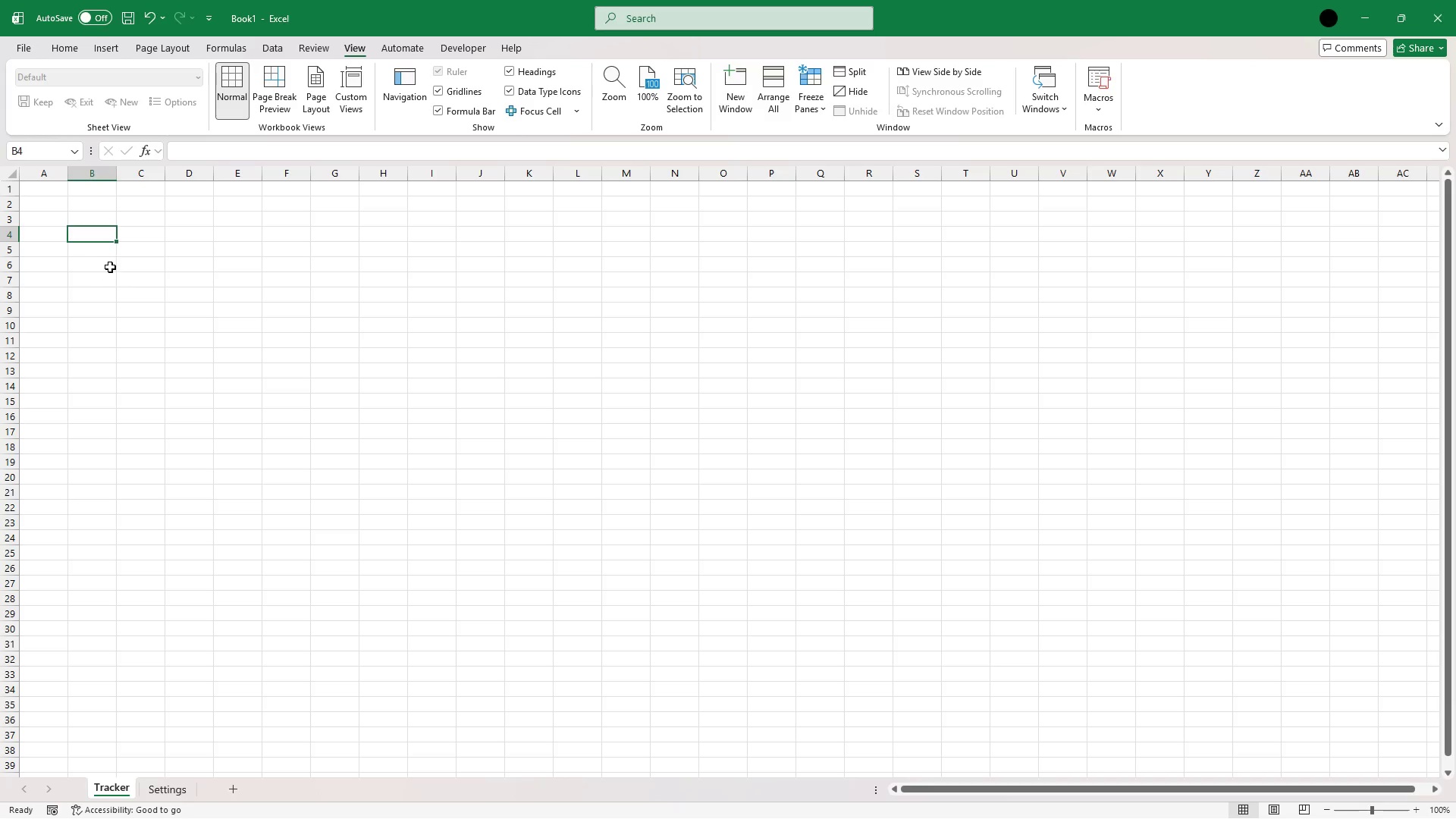 
left_click([90, 187])
 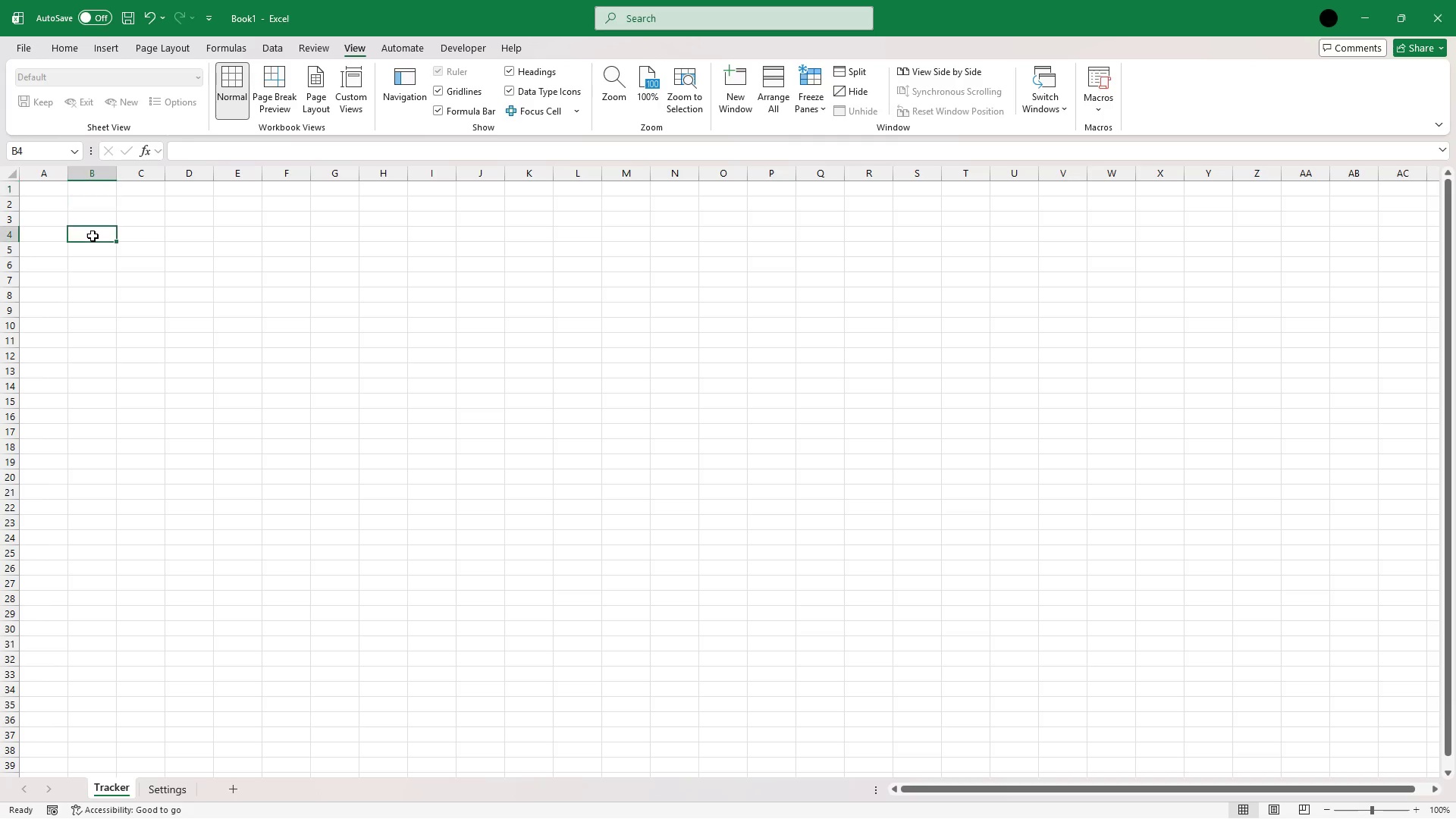 
left_click([93, 236])
 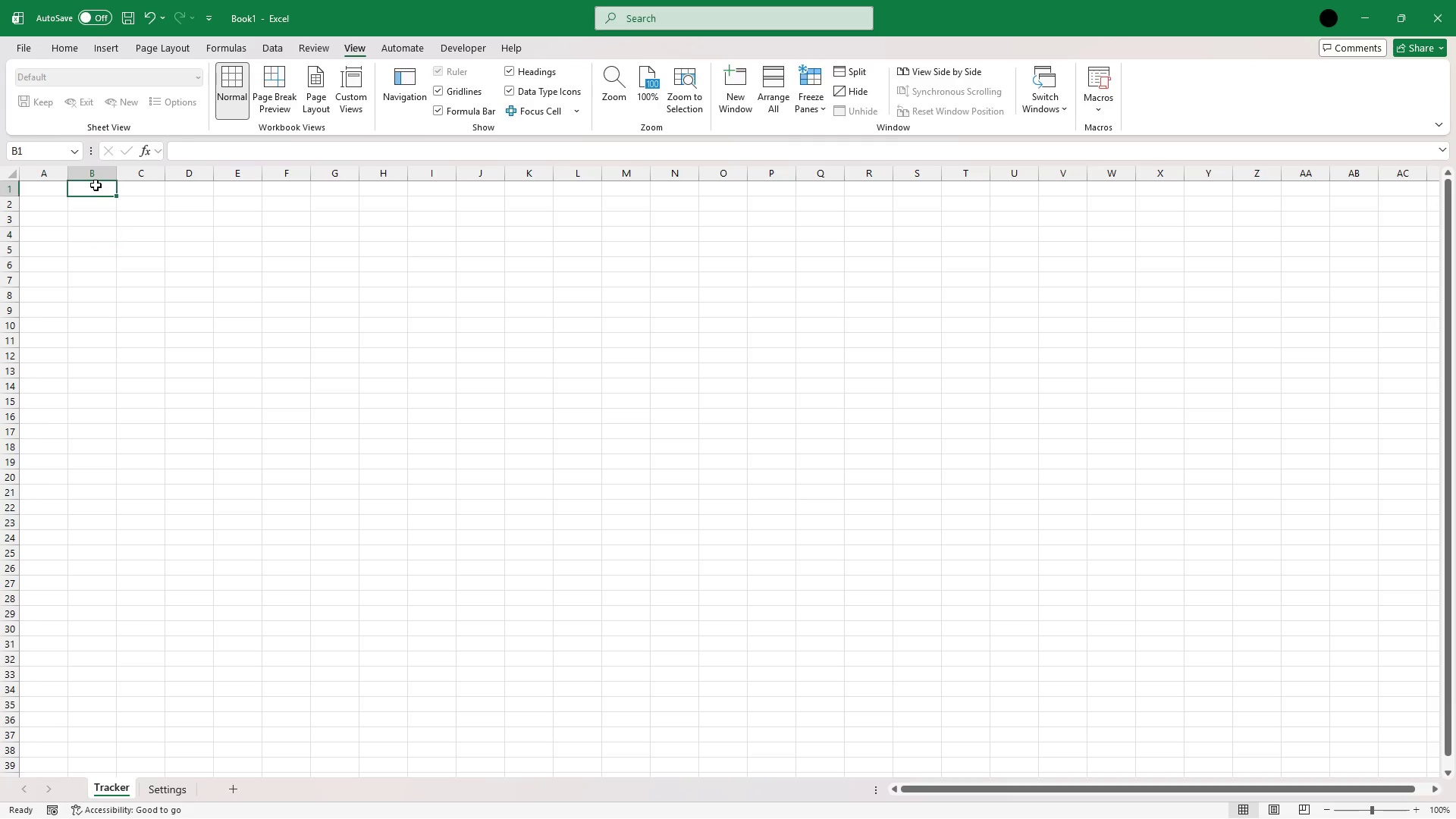 
left_click([96, 185])
 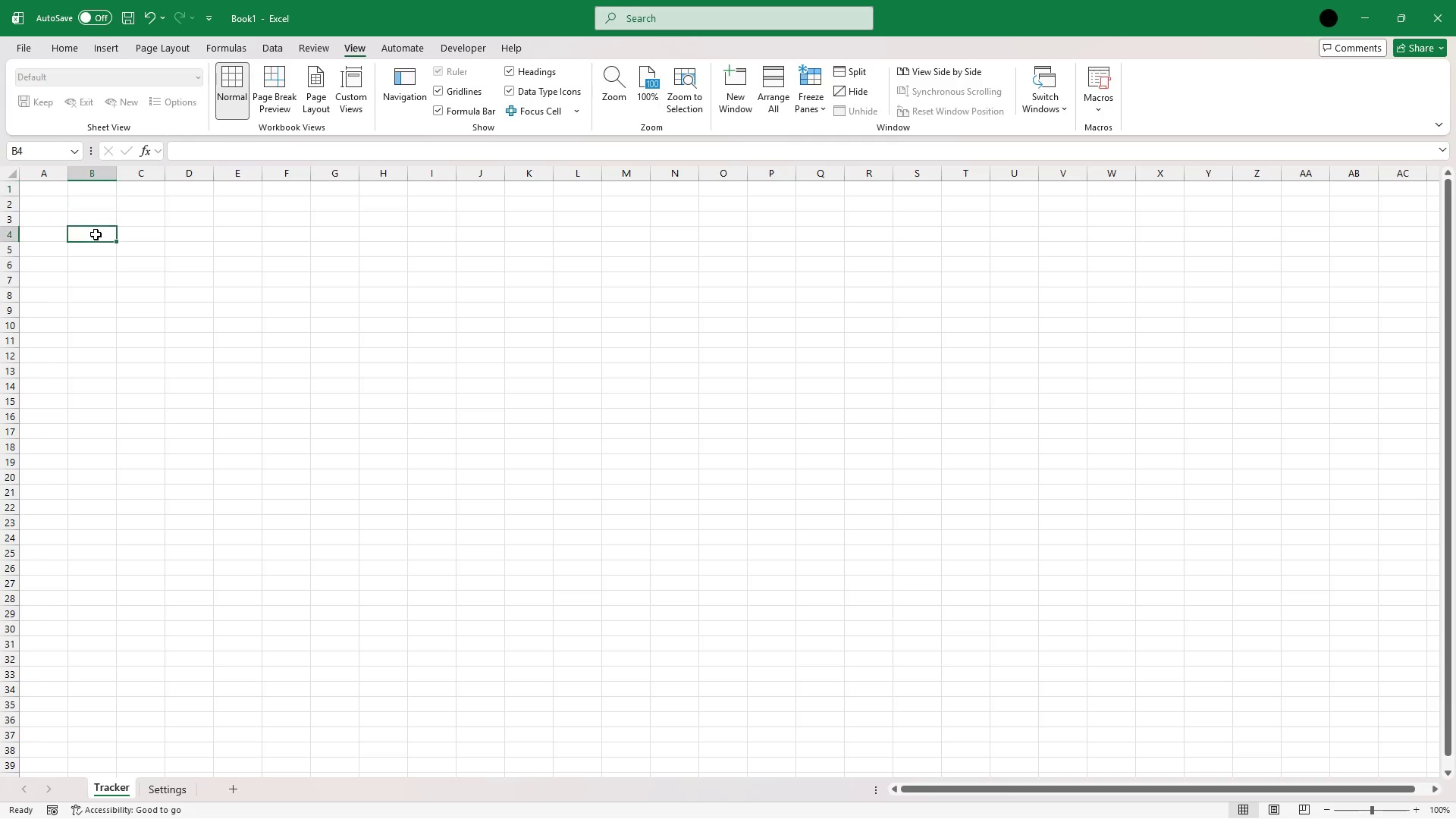 
left_click([96, 234])
 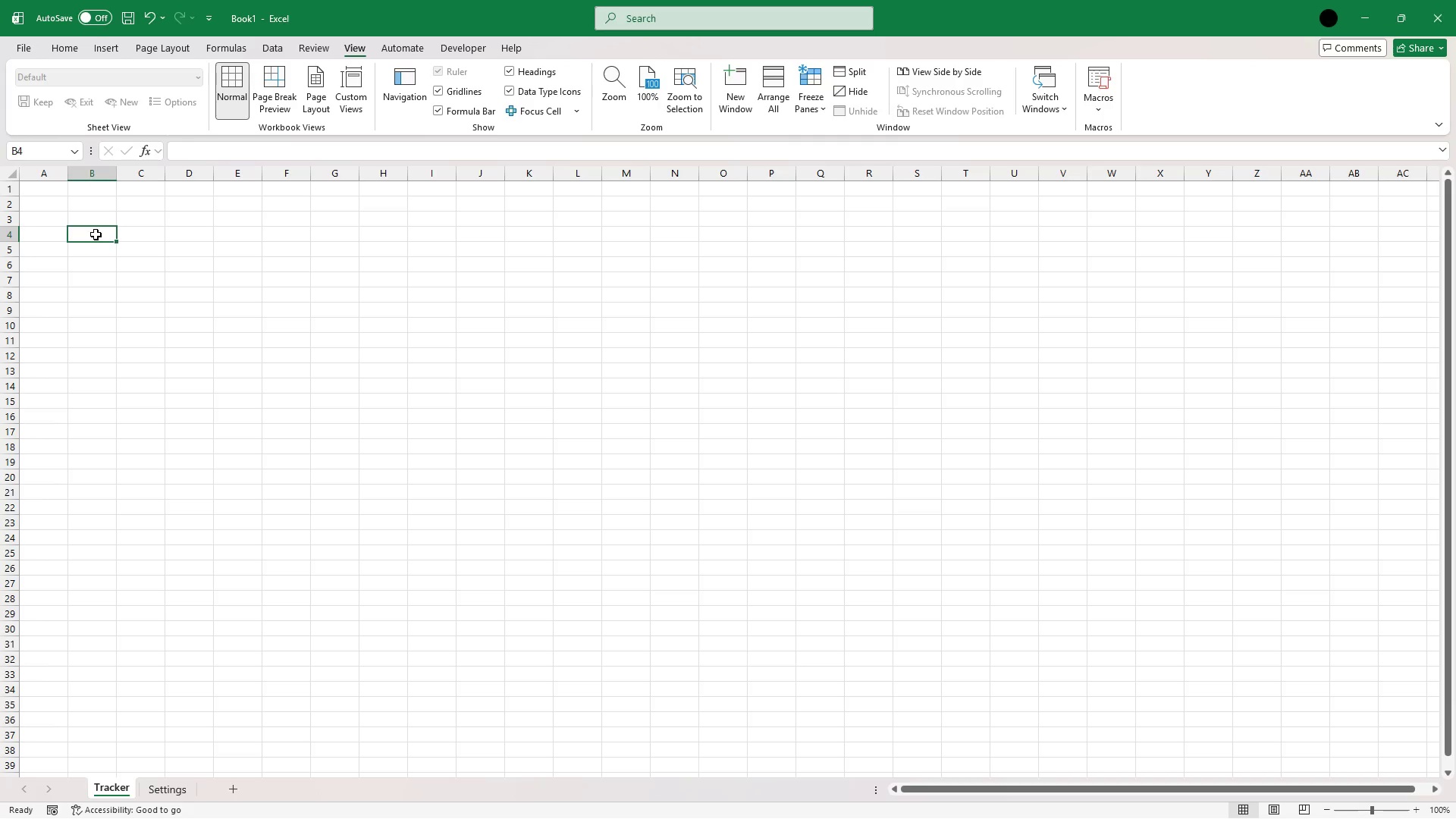 
wait(10.61)
 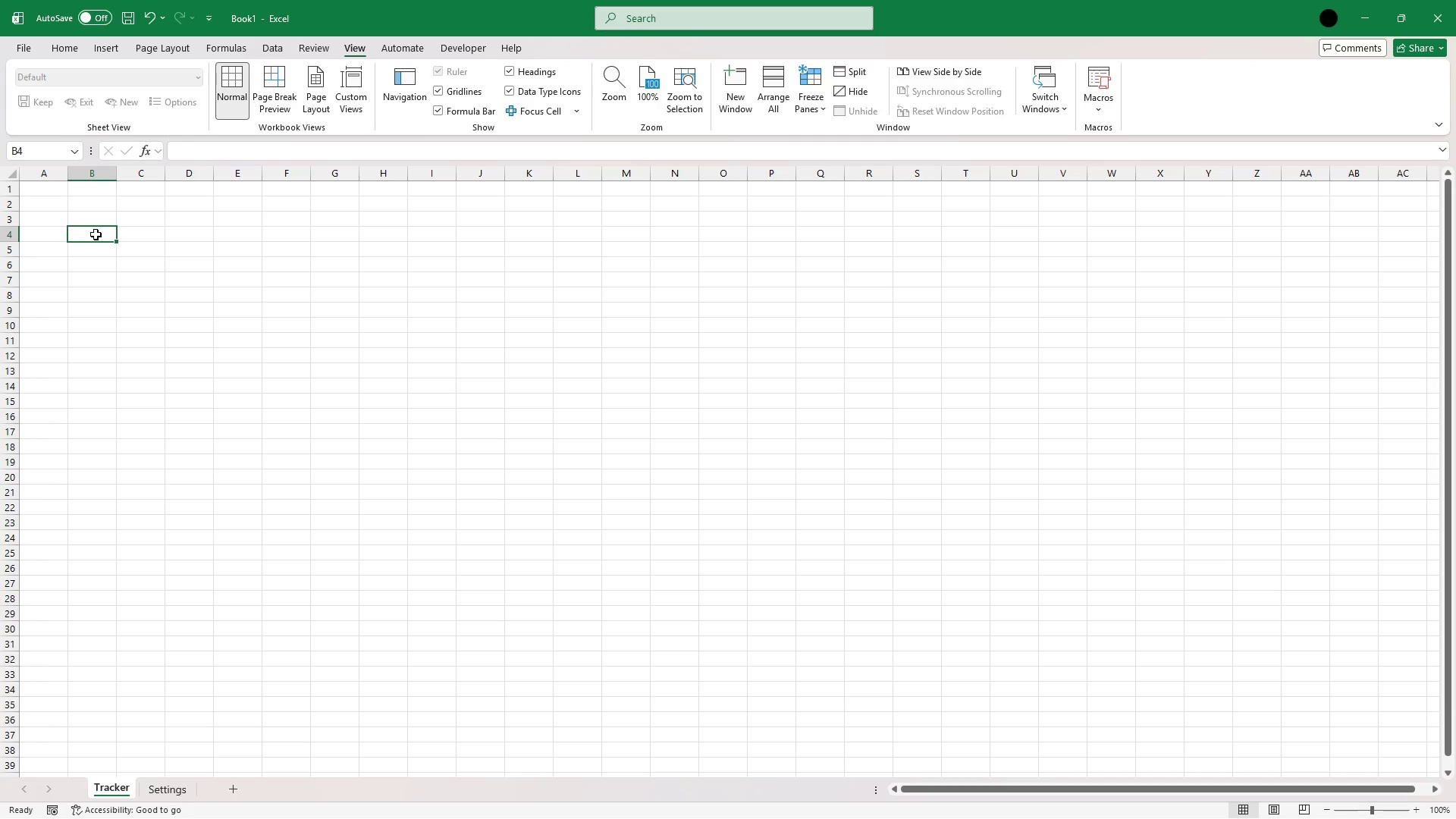 
left_click([99, 212])
 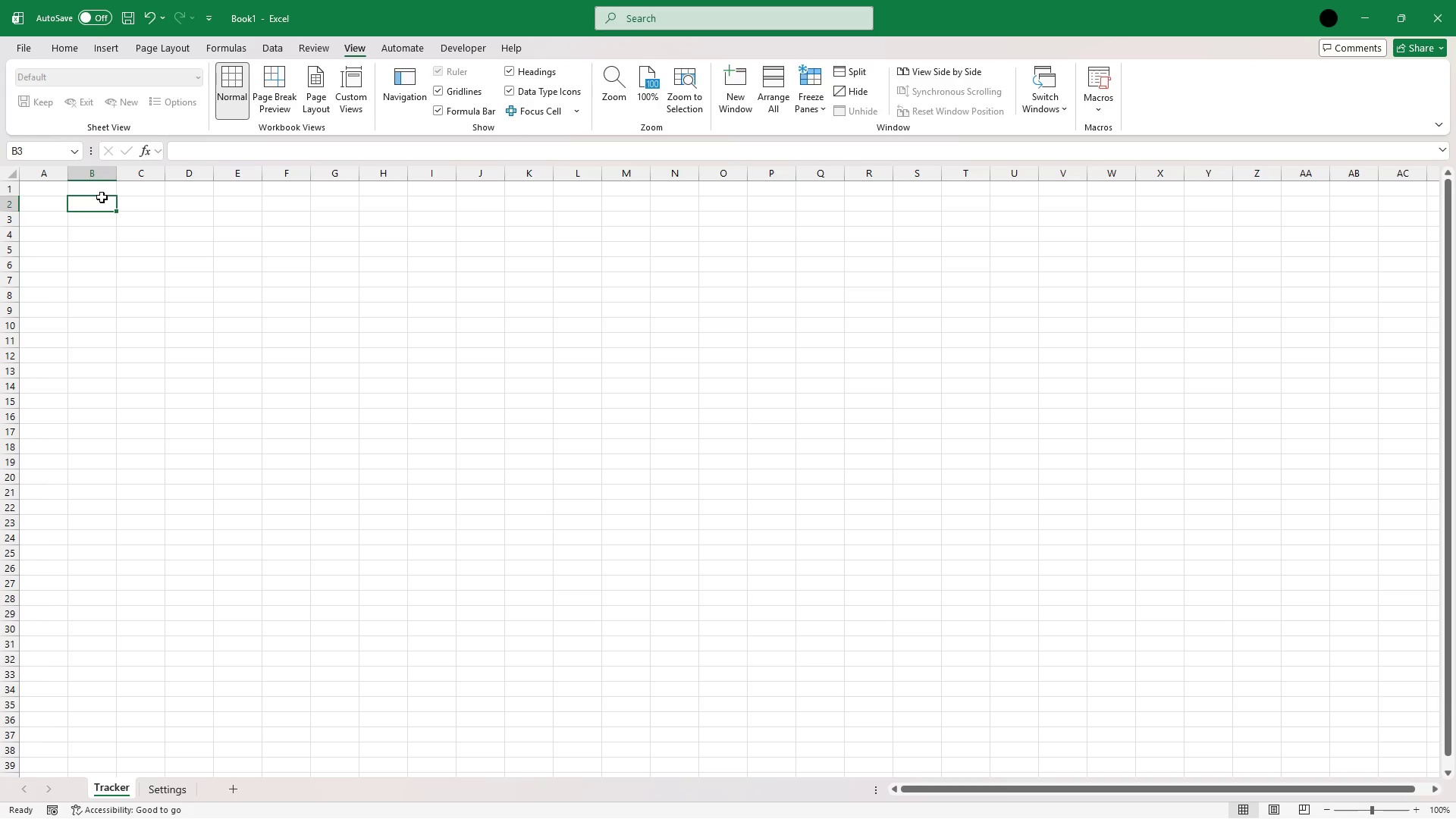 
left_click([102, 197])
 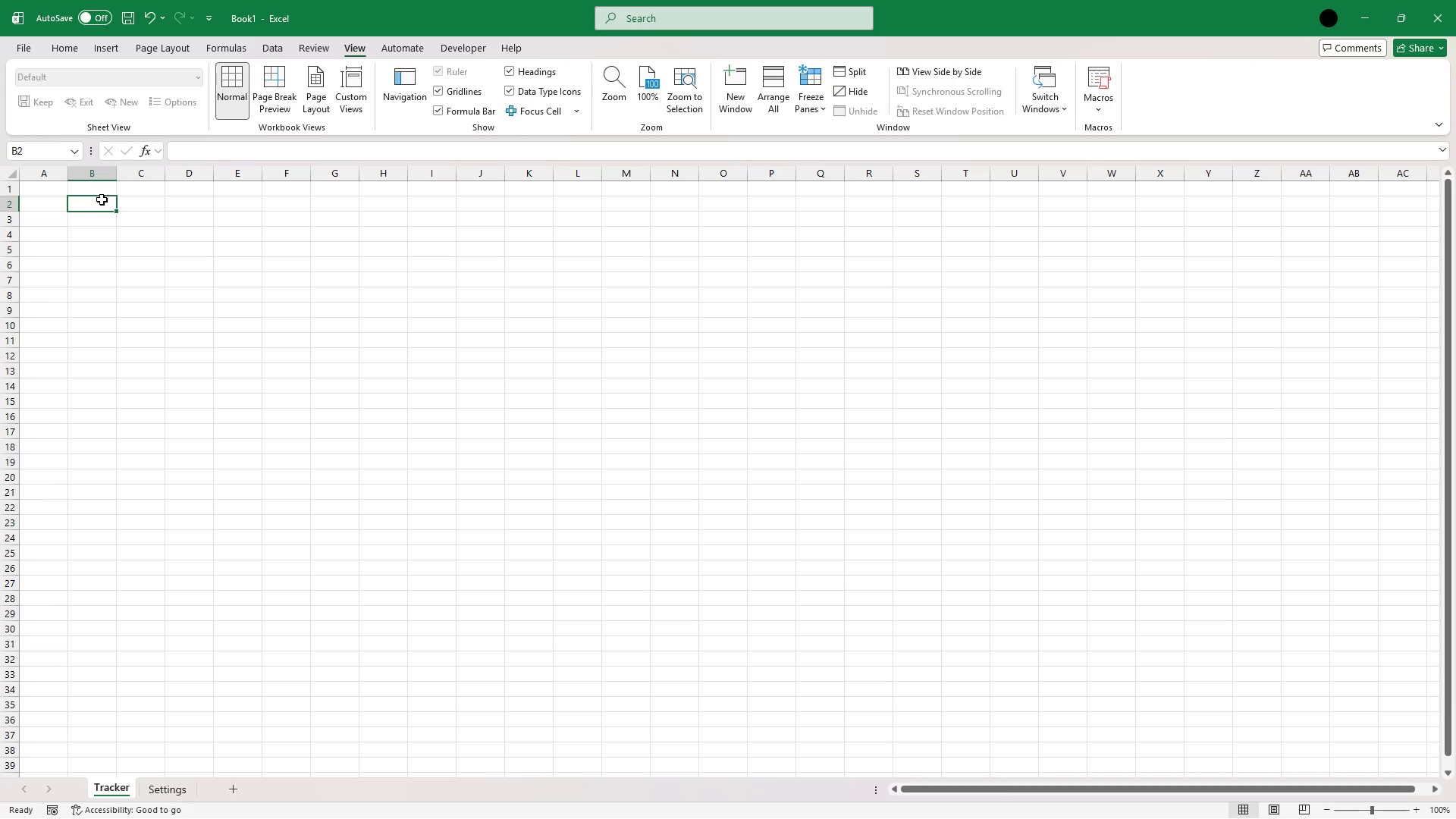 
left_click([102, 190])
 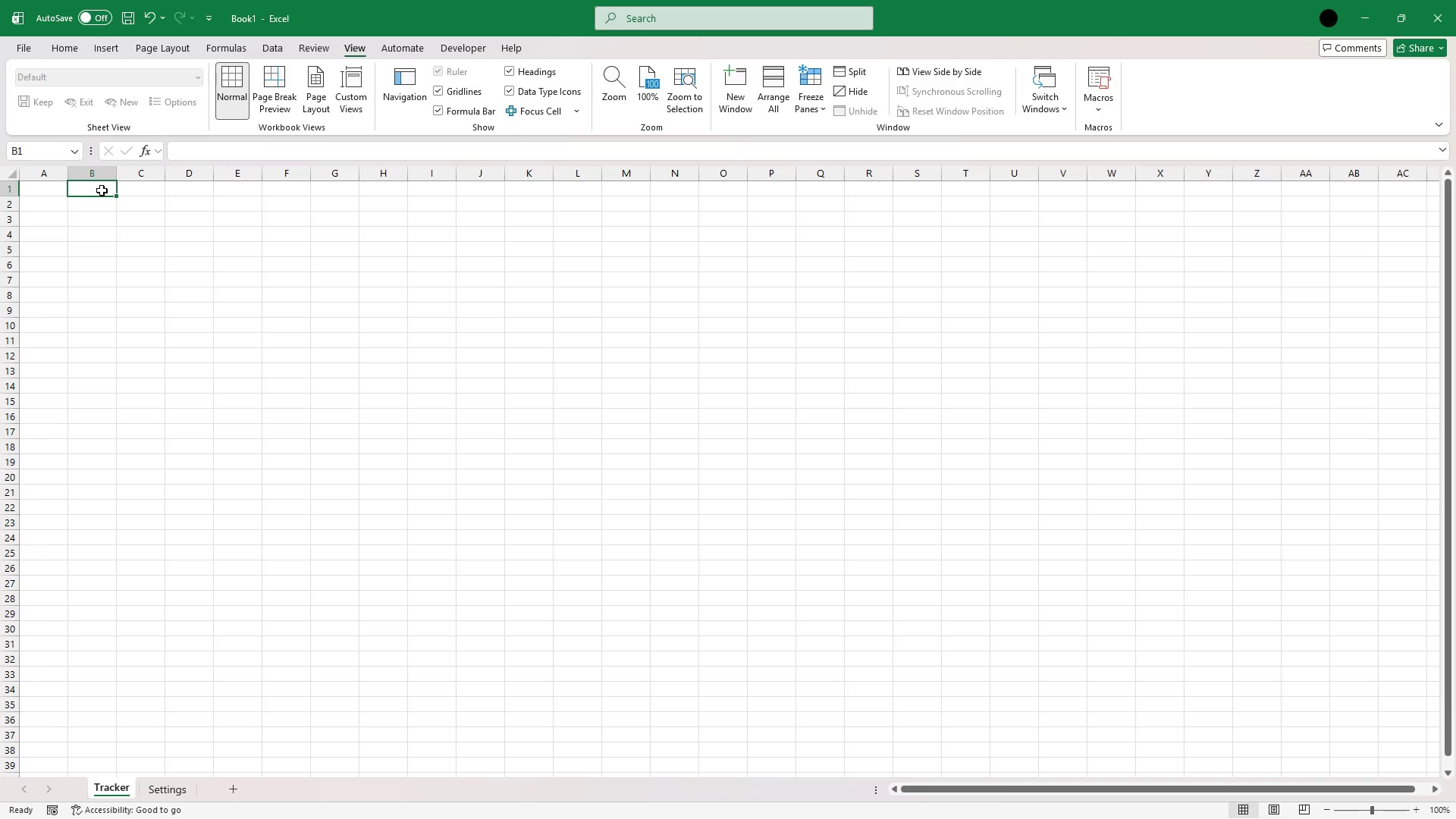 
type(Total Budget)
key(Tab)
 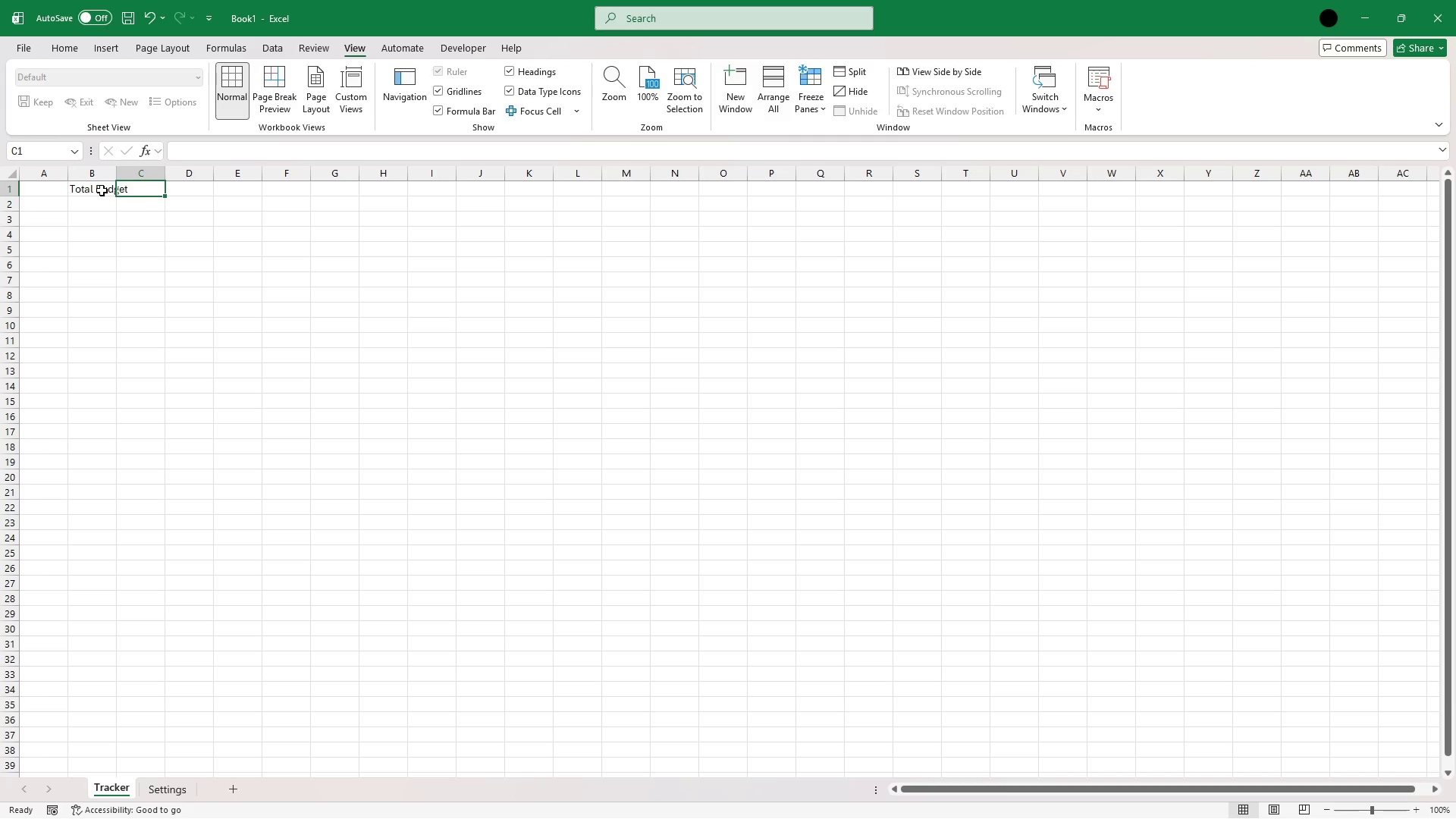 
wait(5.92)
 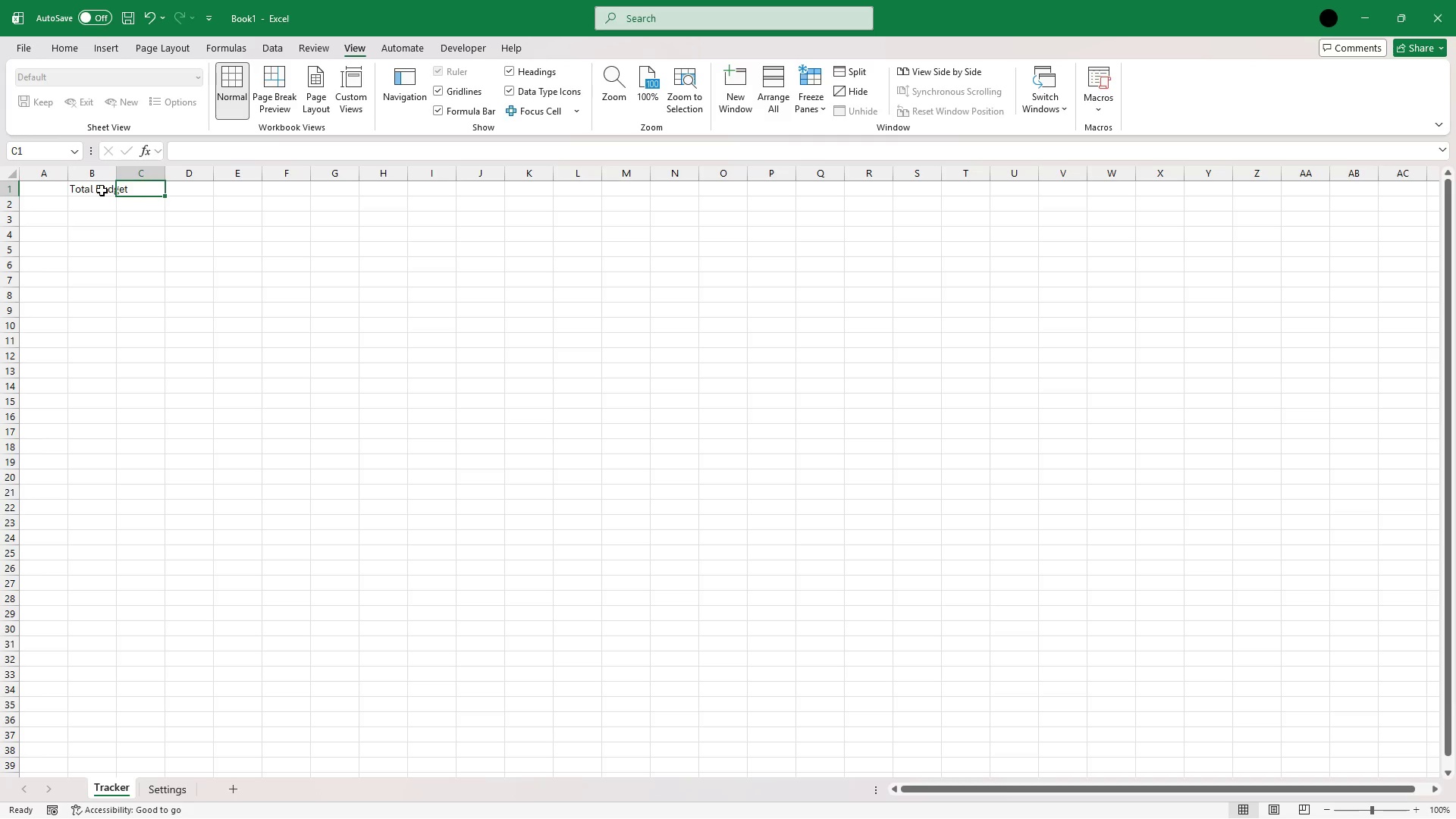 
type(Total Spent to Date)
key(Tab)
type(Reman)
key(Backspace)
type(ining Fun)
 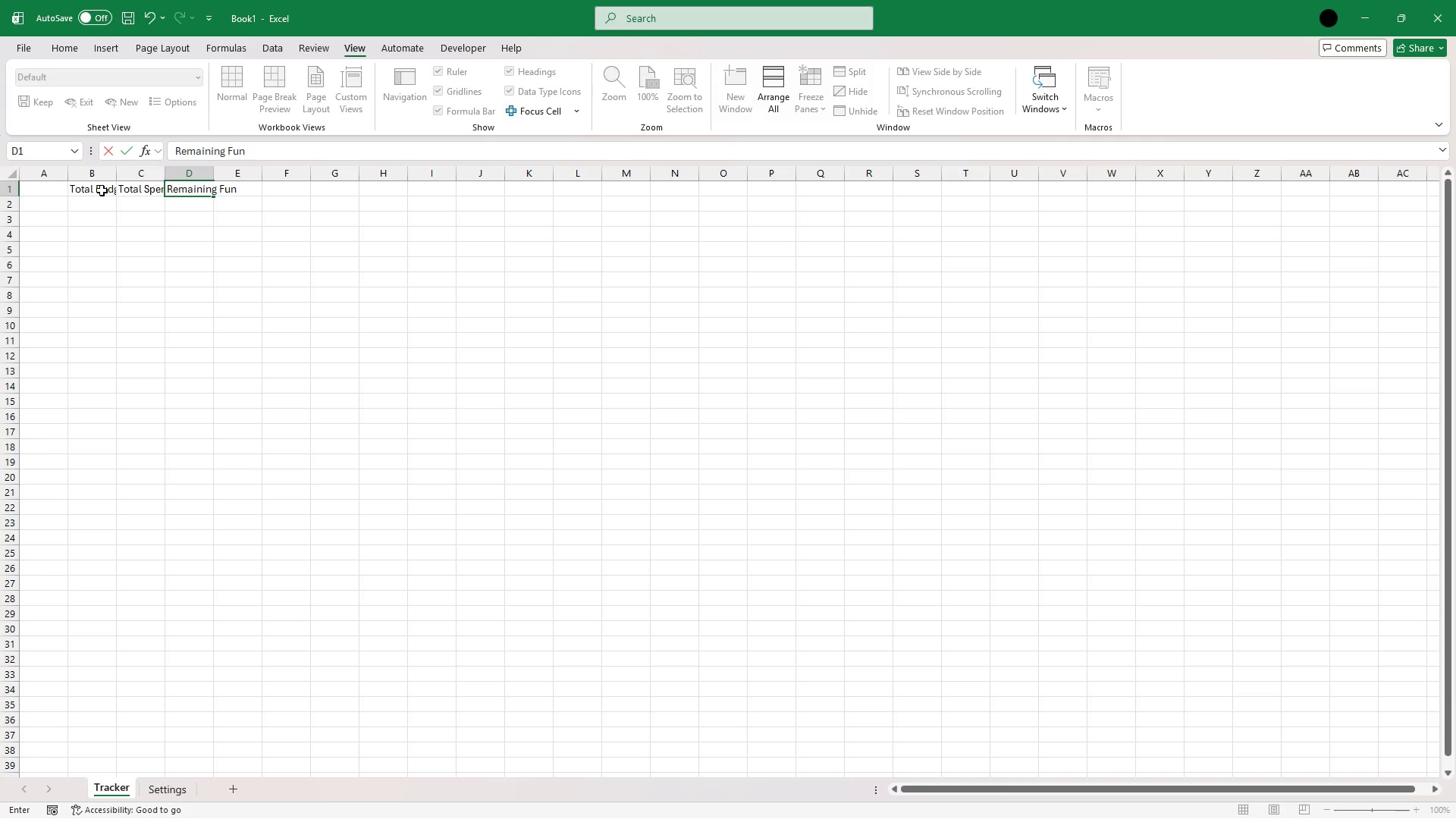 
type(ds)
 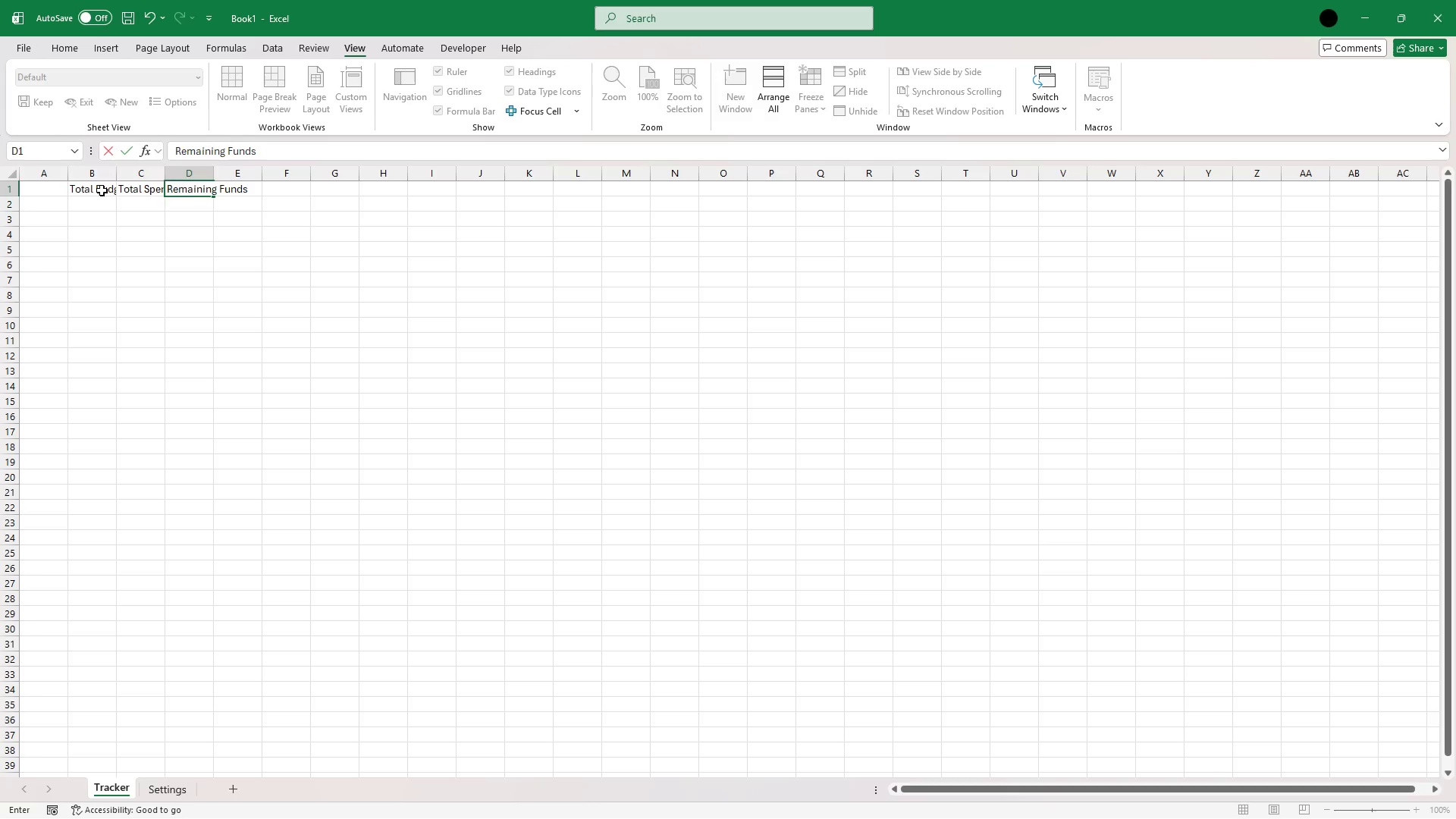 
key(Enter)
 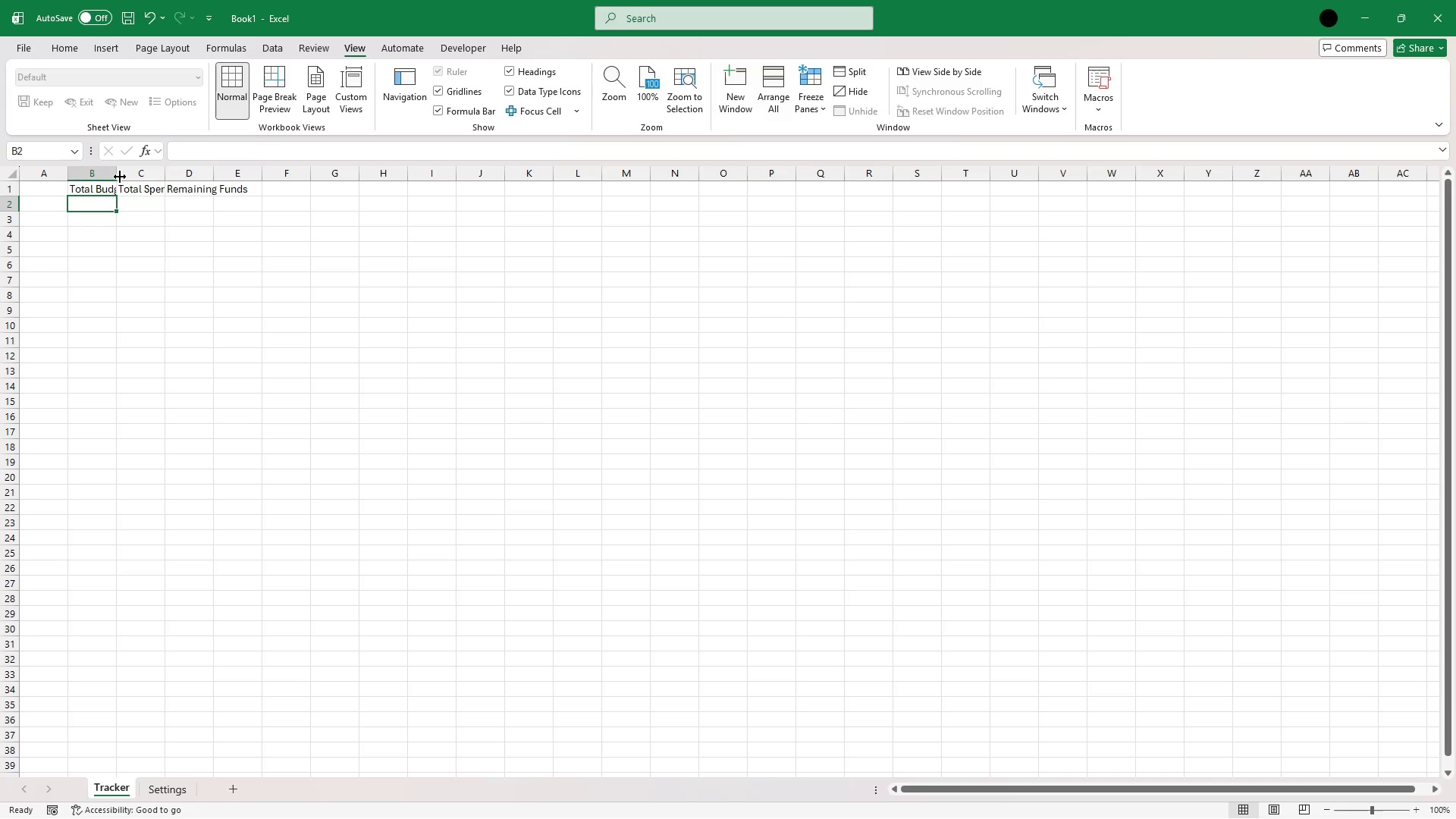 
double_click([120, 177])
 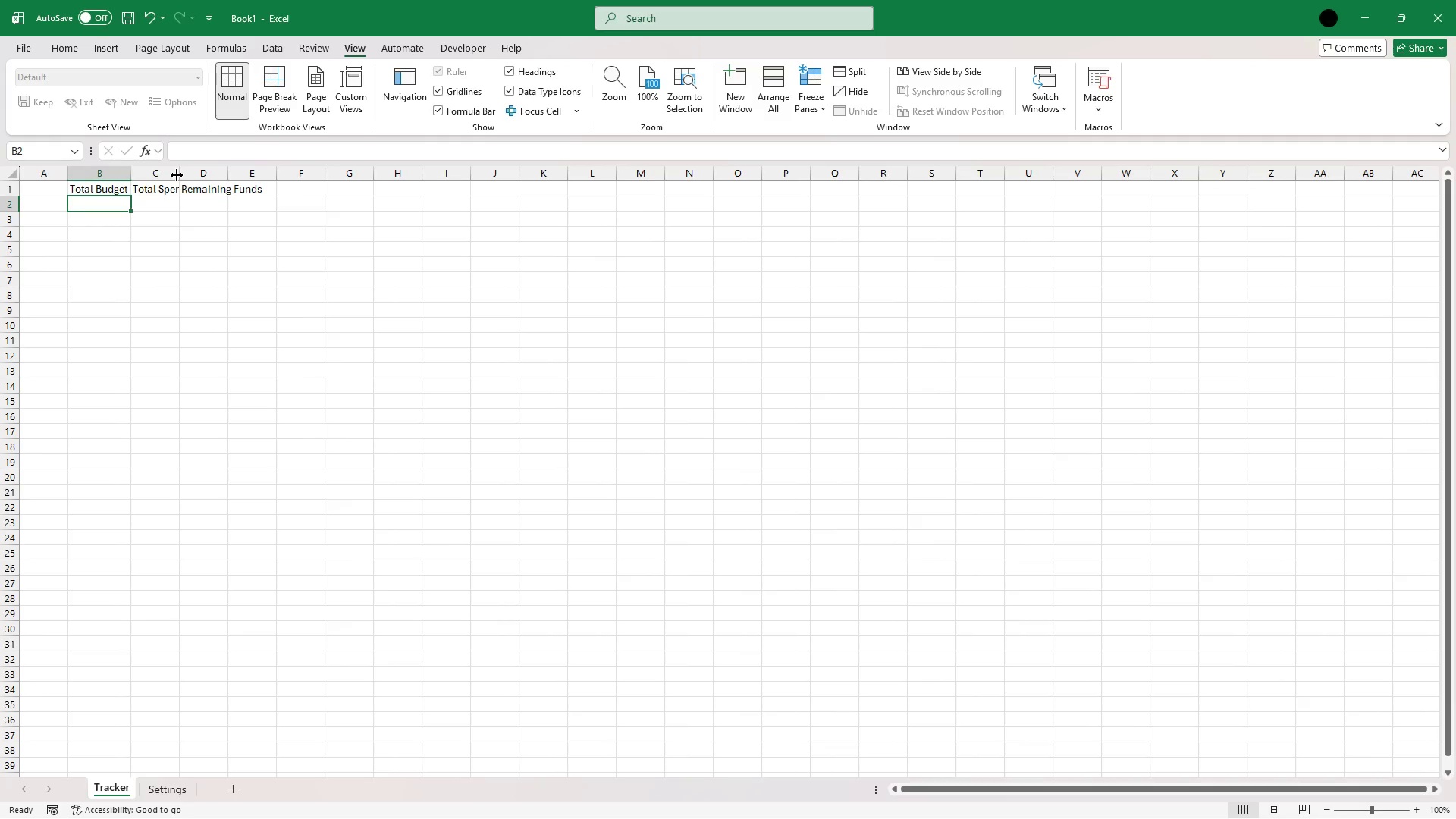 
double_click([177, 175])
 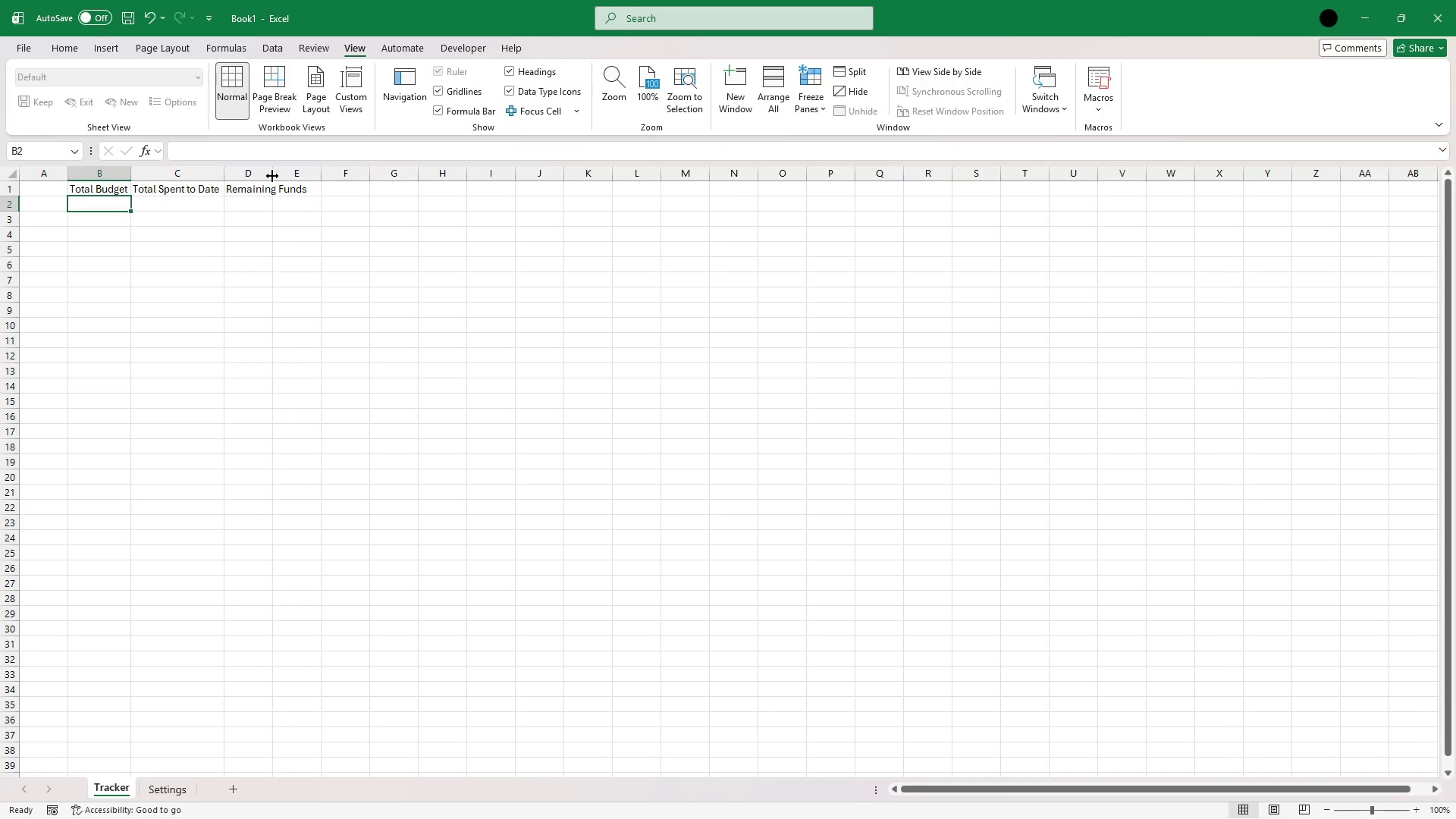 
double_click([272, 176])
 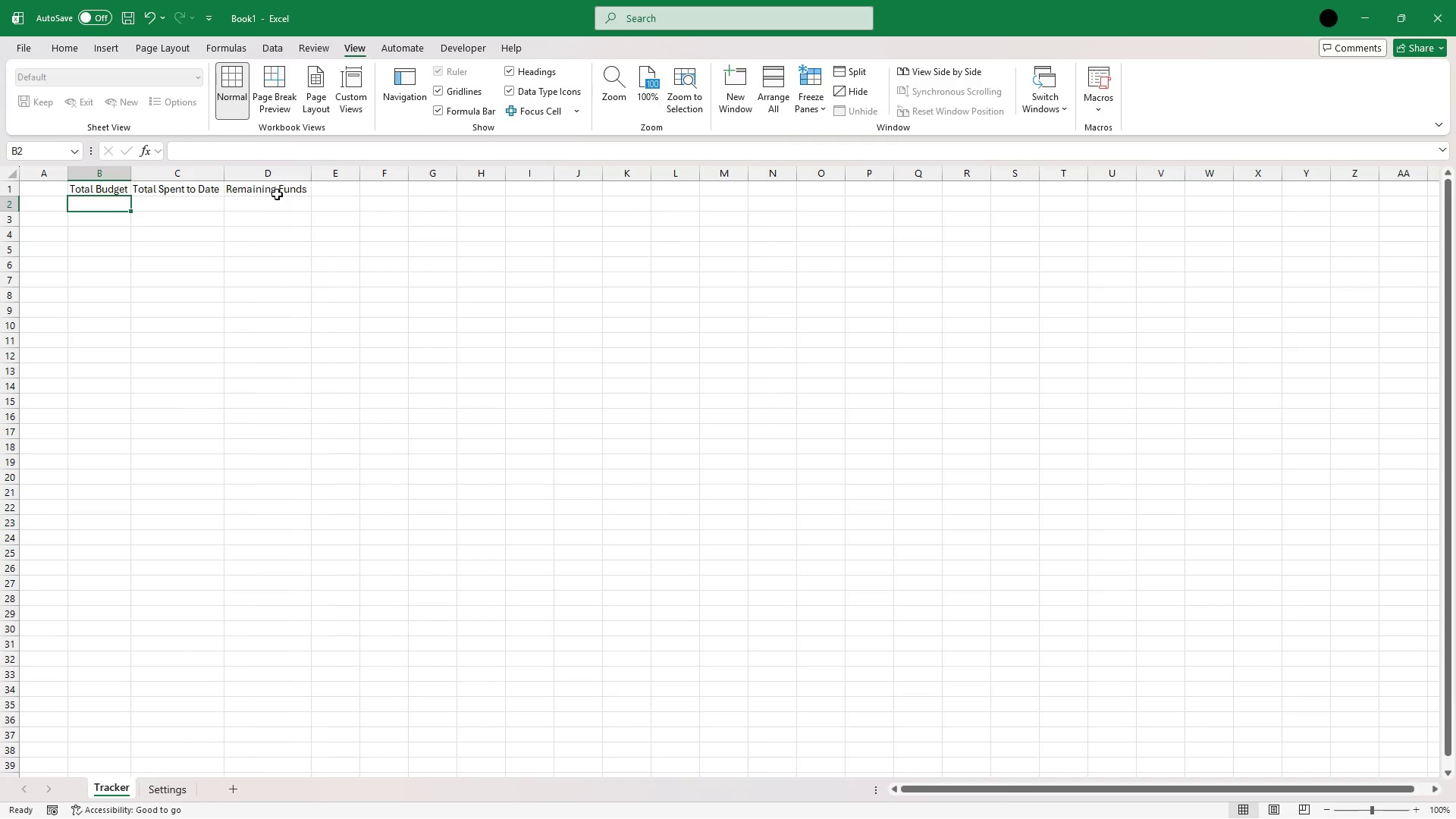 
left_click([277, 194])
 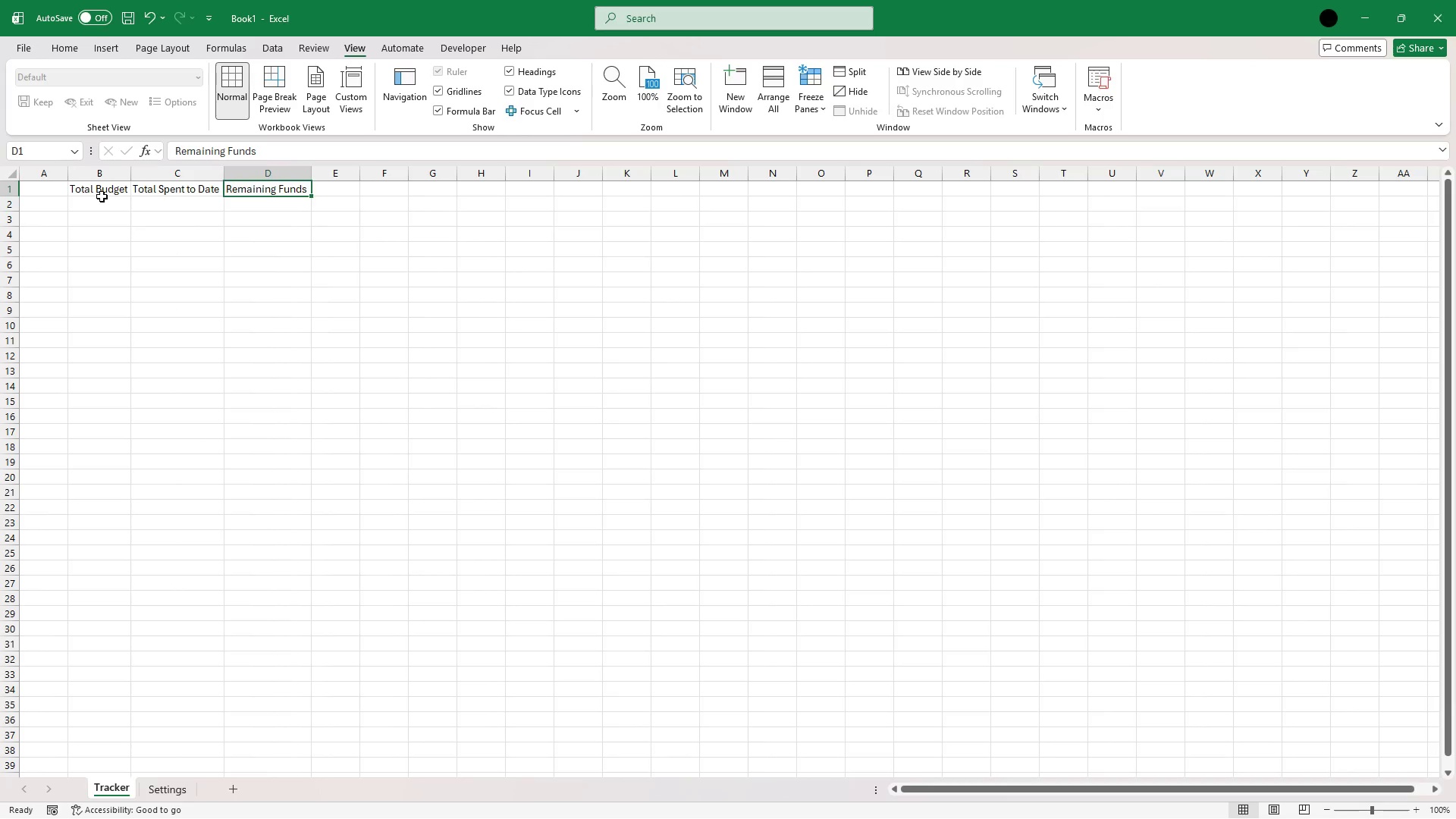 
wait(10.56)
 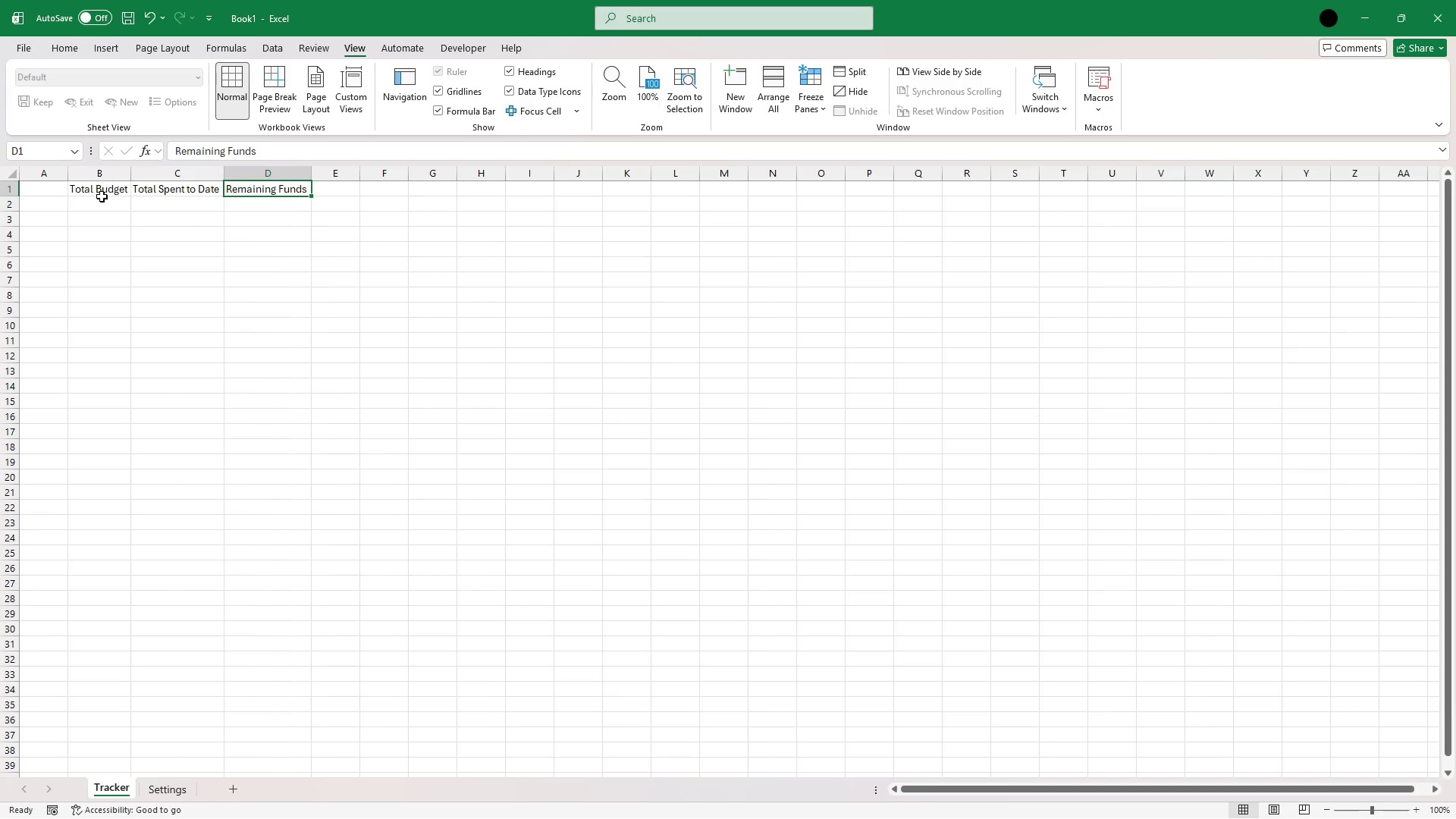 
left_click([118, 194])
 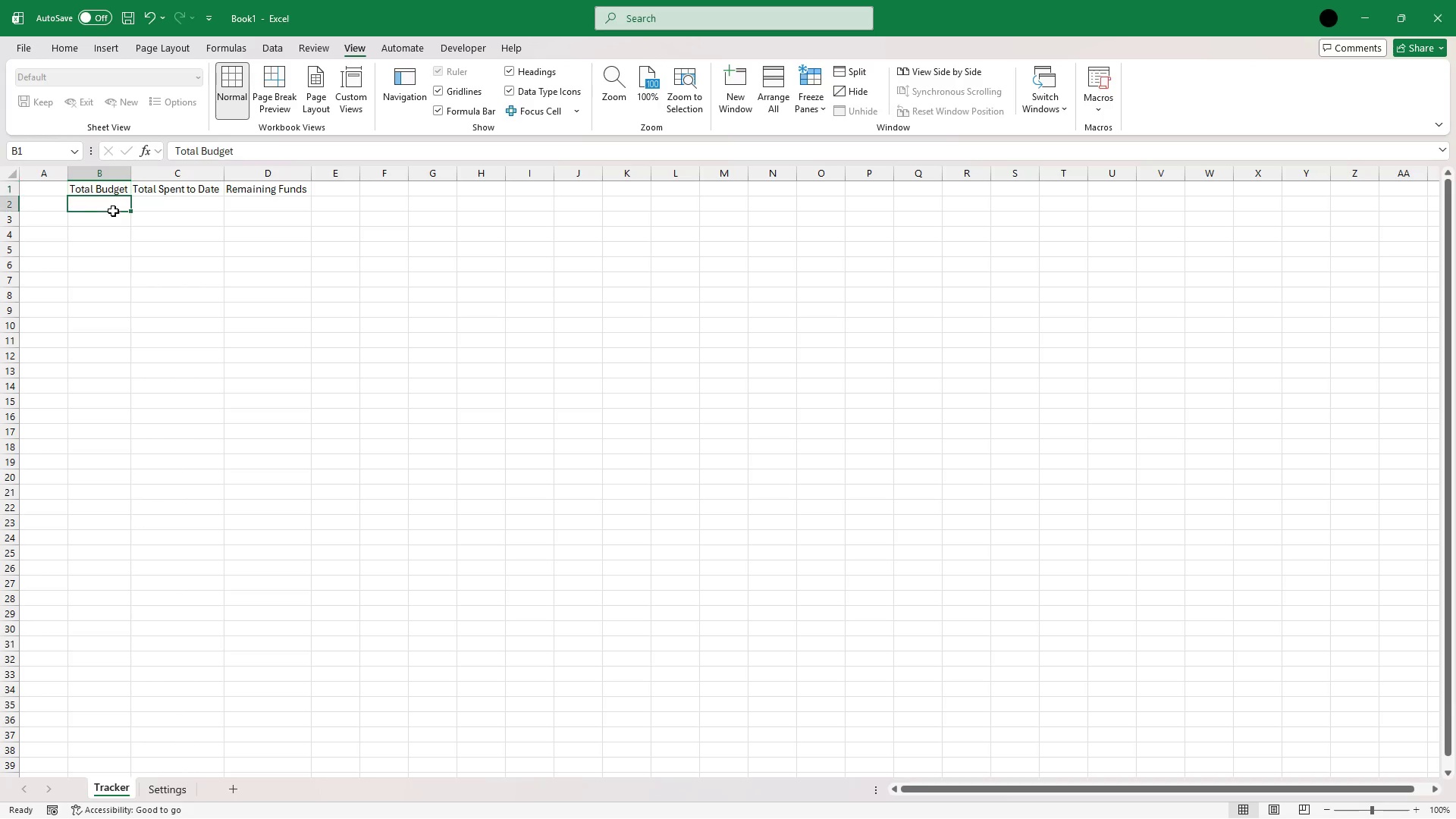 
left_click([113, 211])
 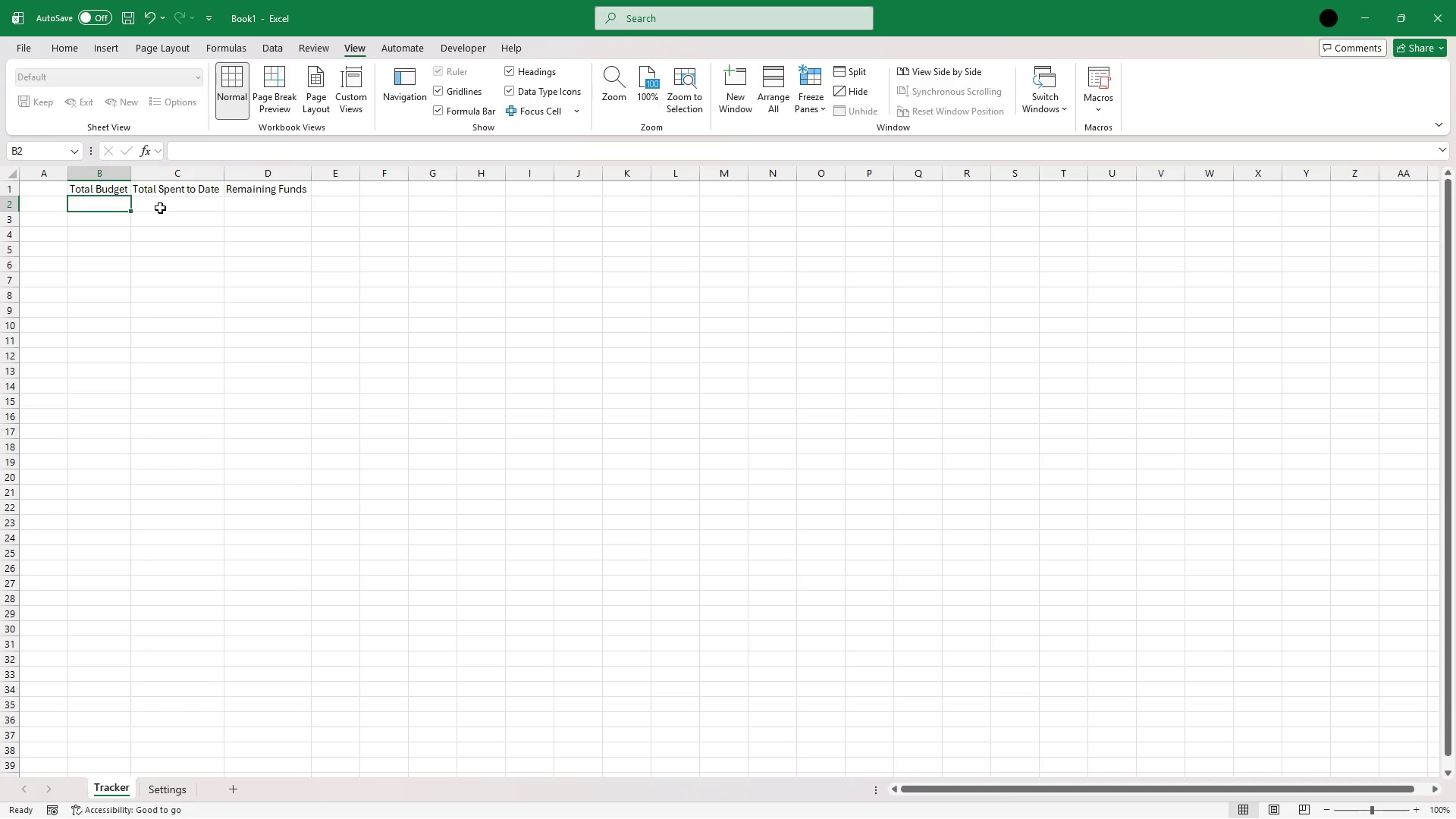 
wait(22.5)
 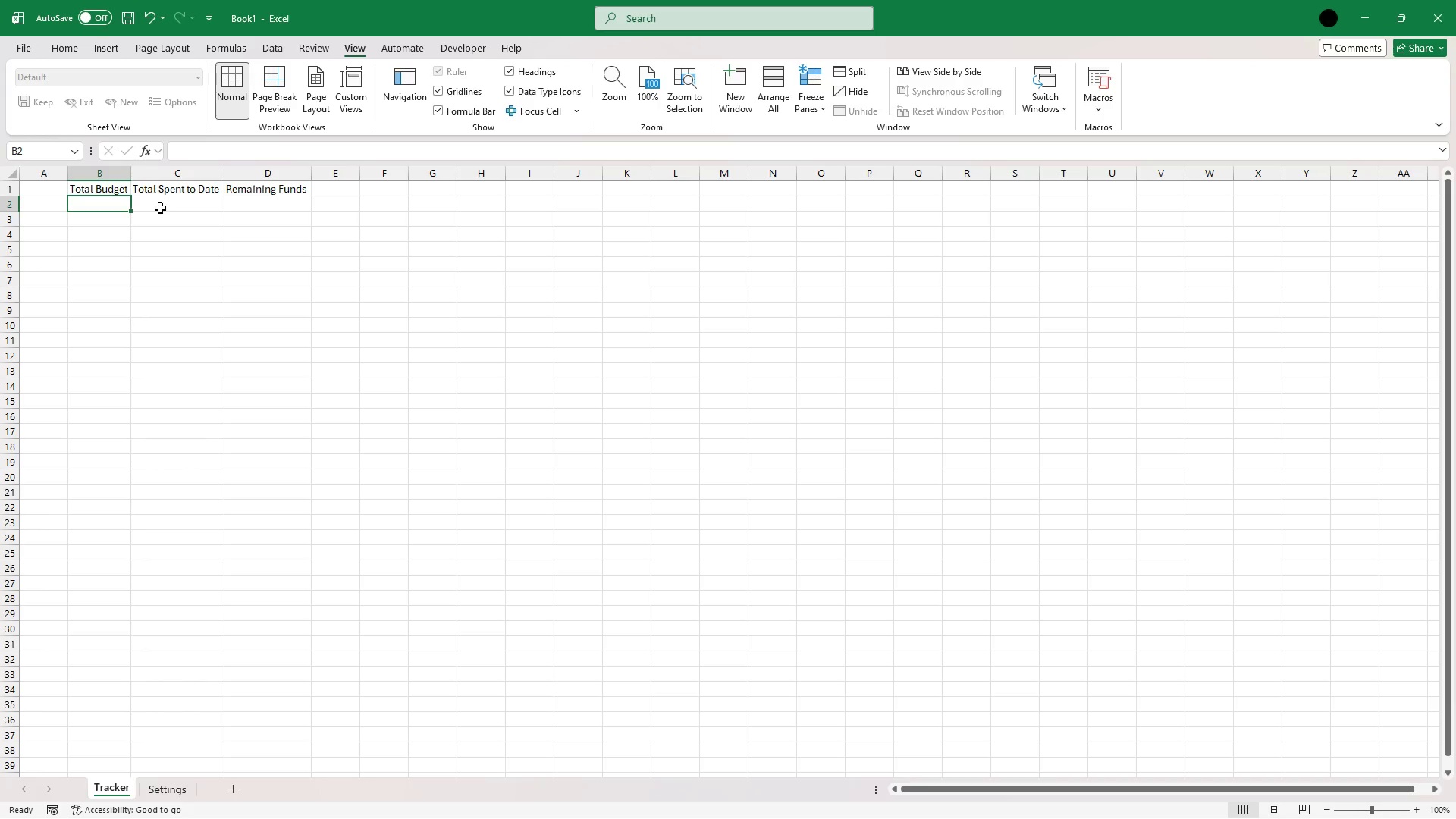 
left_click([142, 208])
 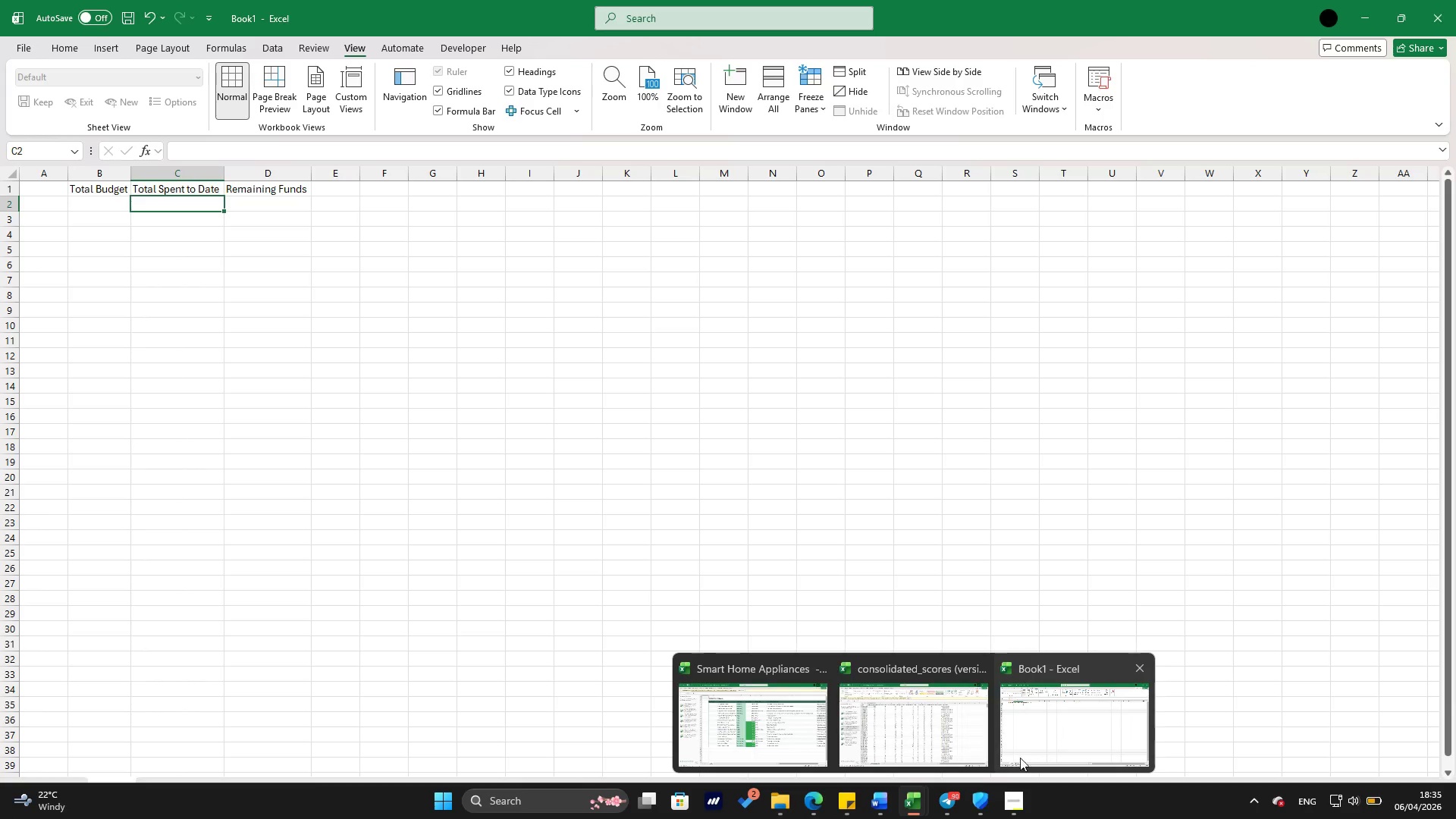 
left_click([1016, 805])